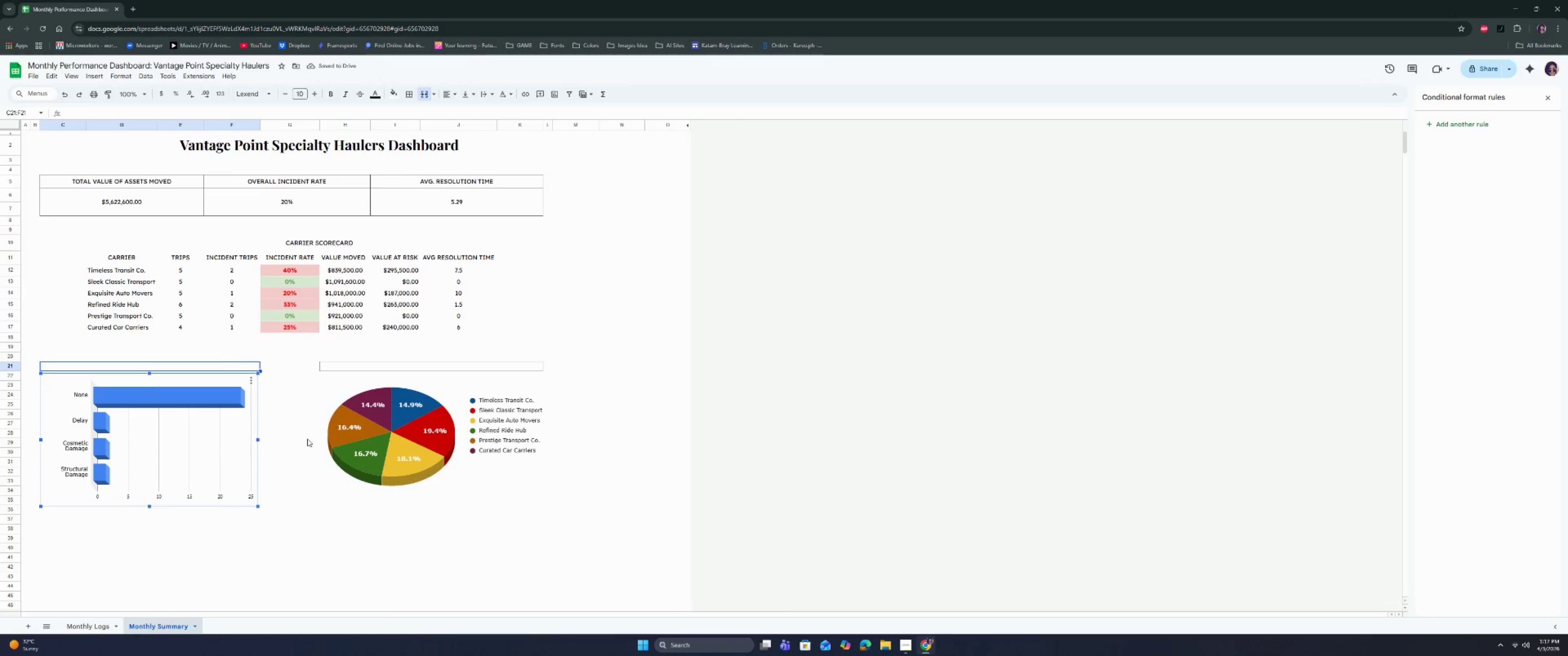 
left_click([340, 437])
 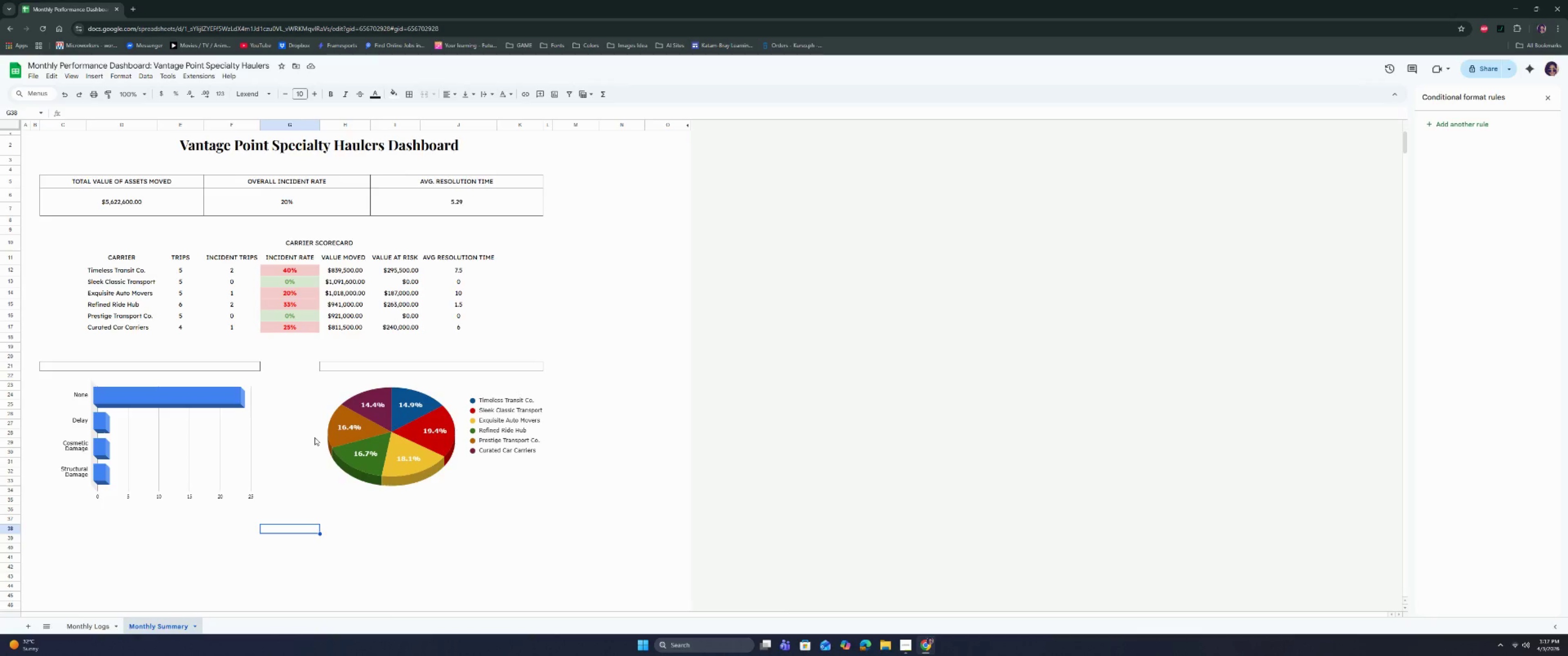 
wait(5.89)
 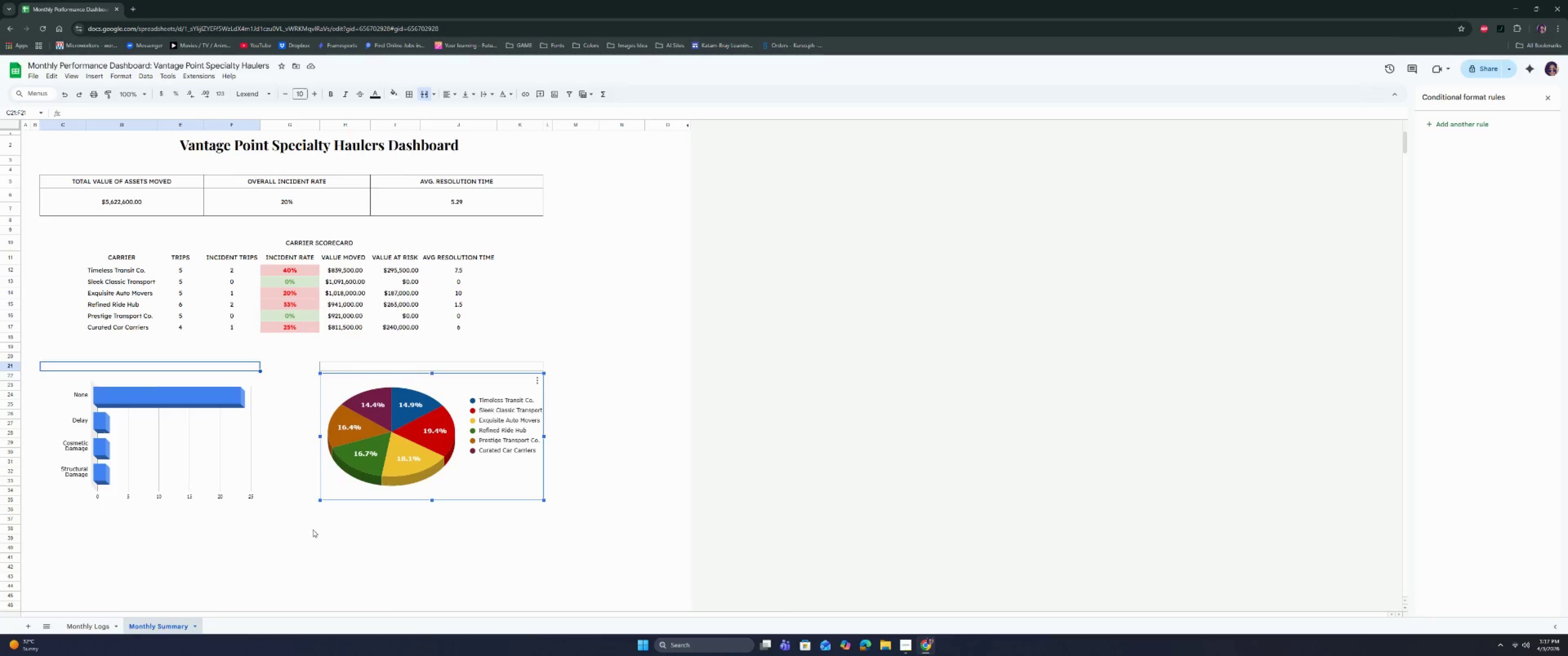 
left_click_drag(start_coordinate=[64, 348], to_coordinate=[517, 346])
 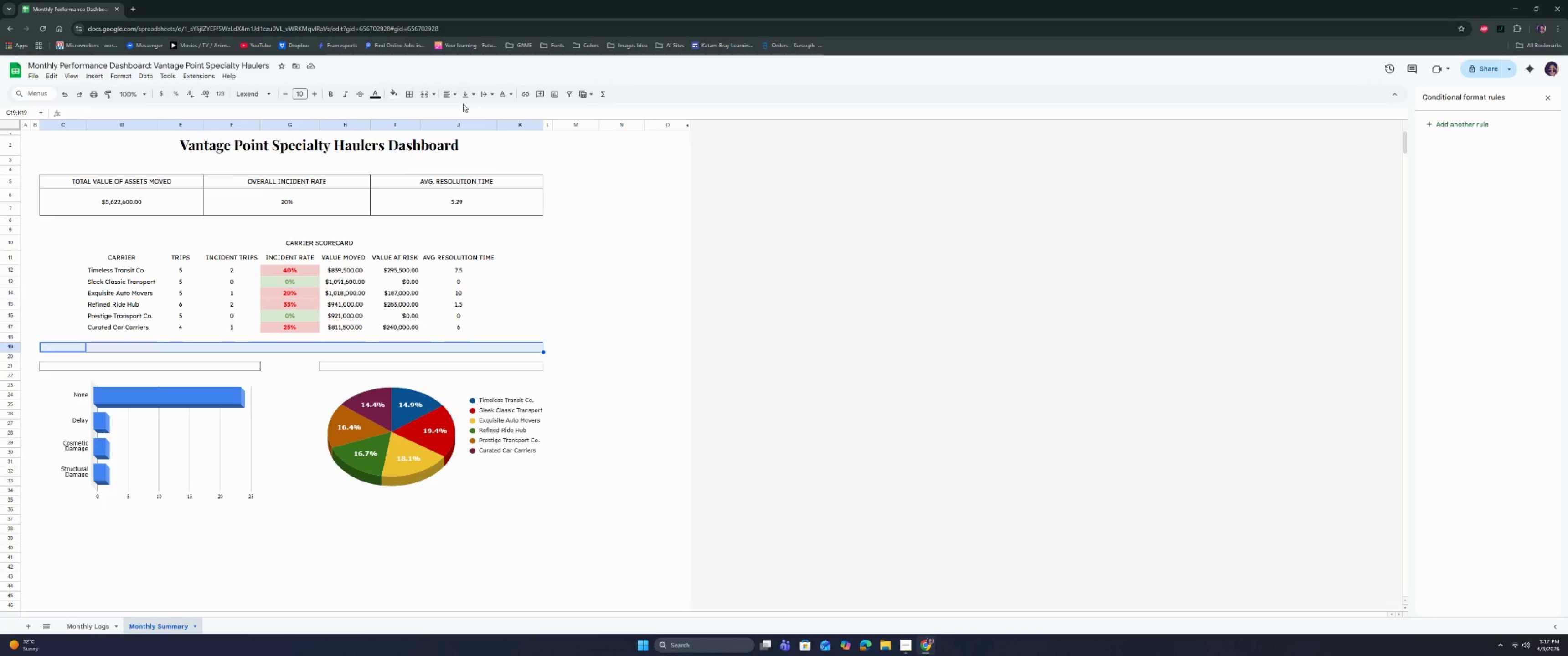 
wait(5.04)
 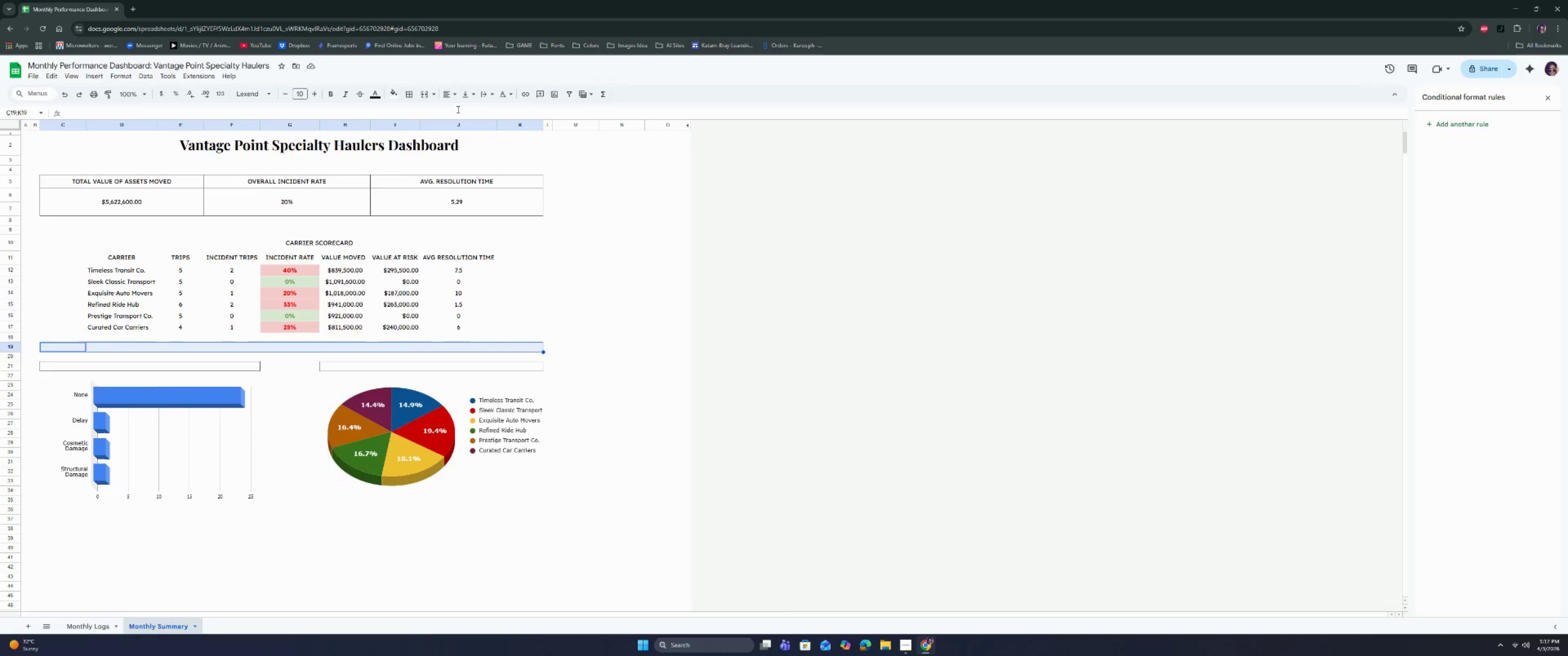 
left_click_drag(start_coordinate=[289, 348], to_coordinate=[283, 501])
 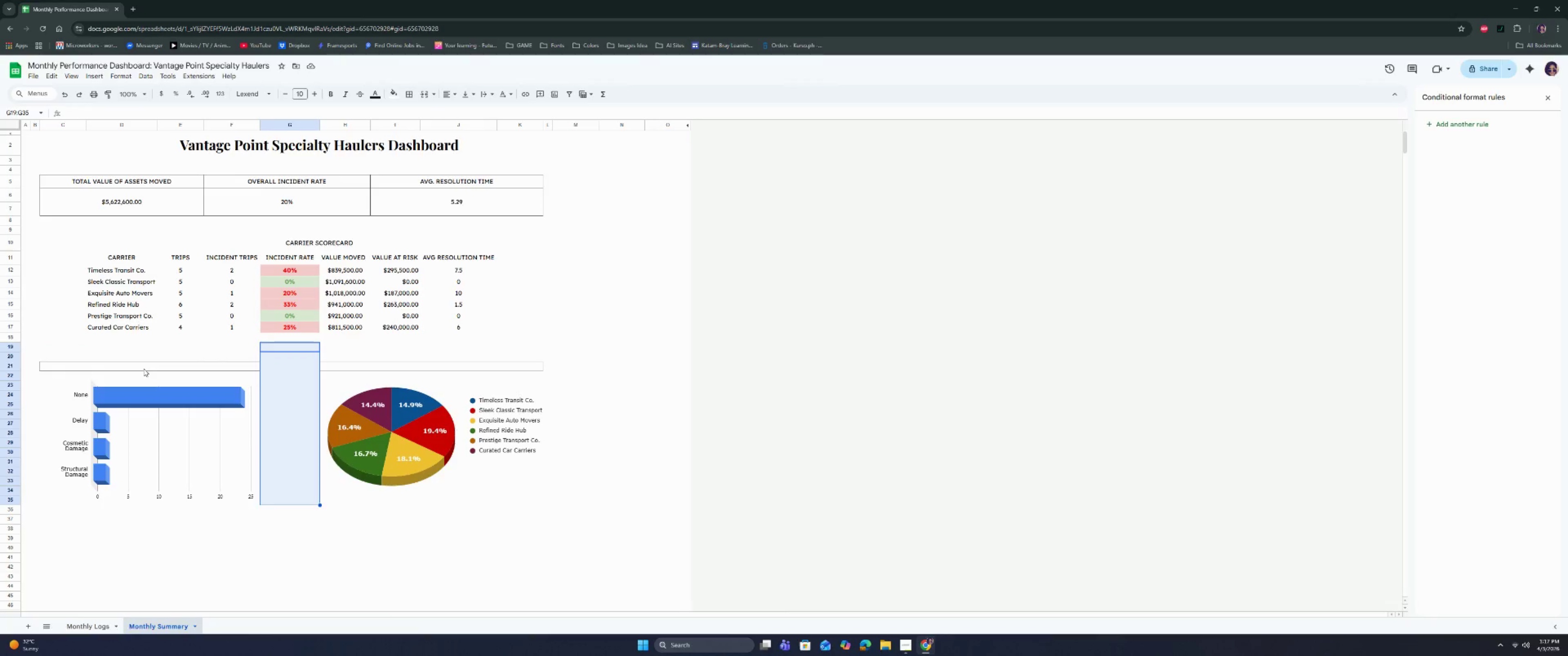 
left_click_drag(start_coordinate=[68, 349], to_coordinate=[532, 346])
 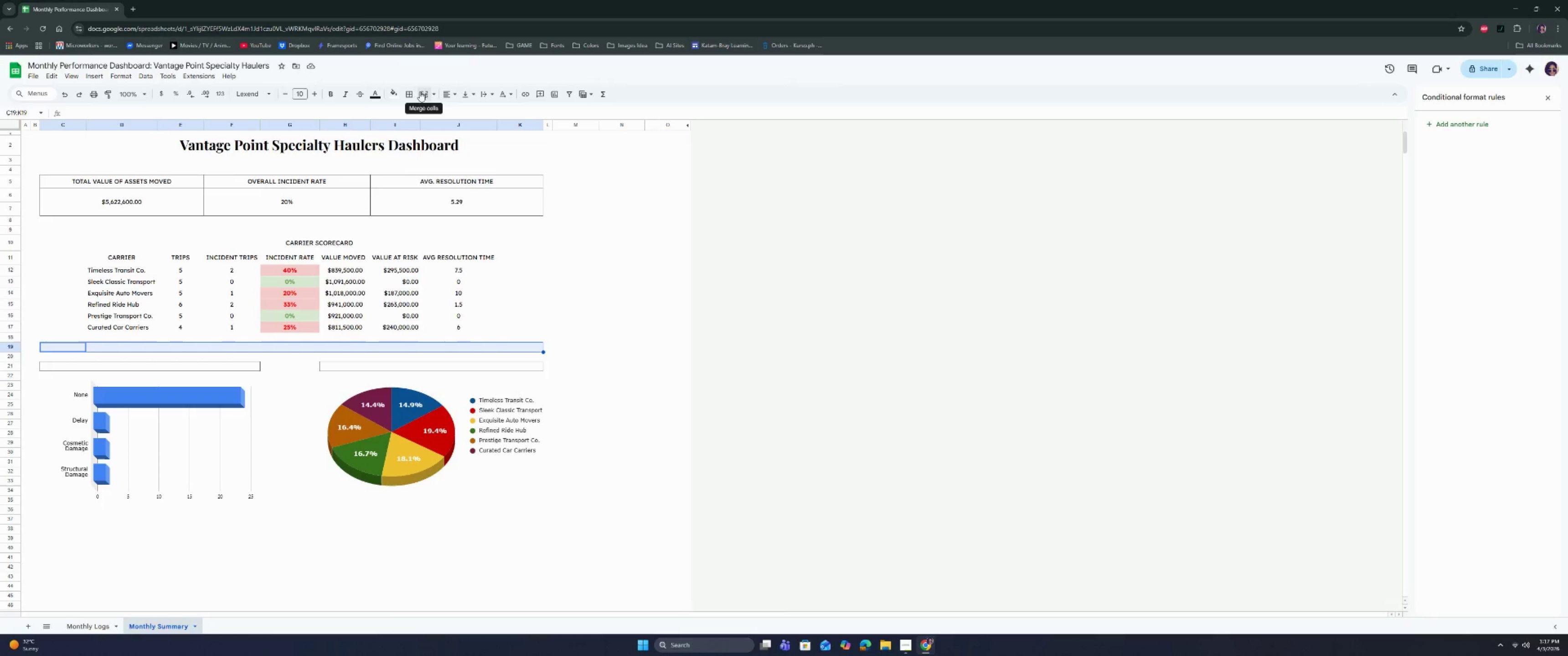 
left_click([411, 91])
 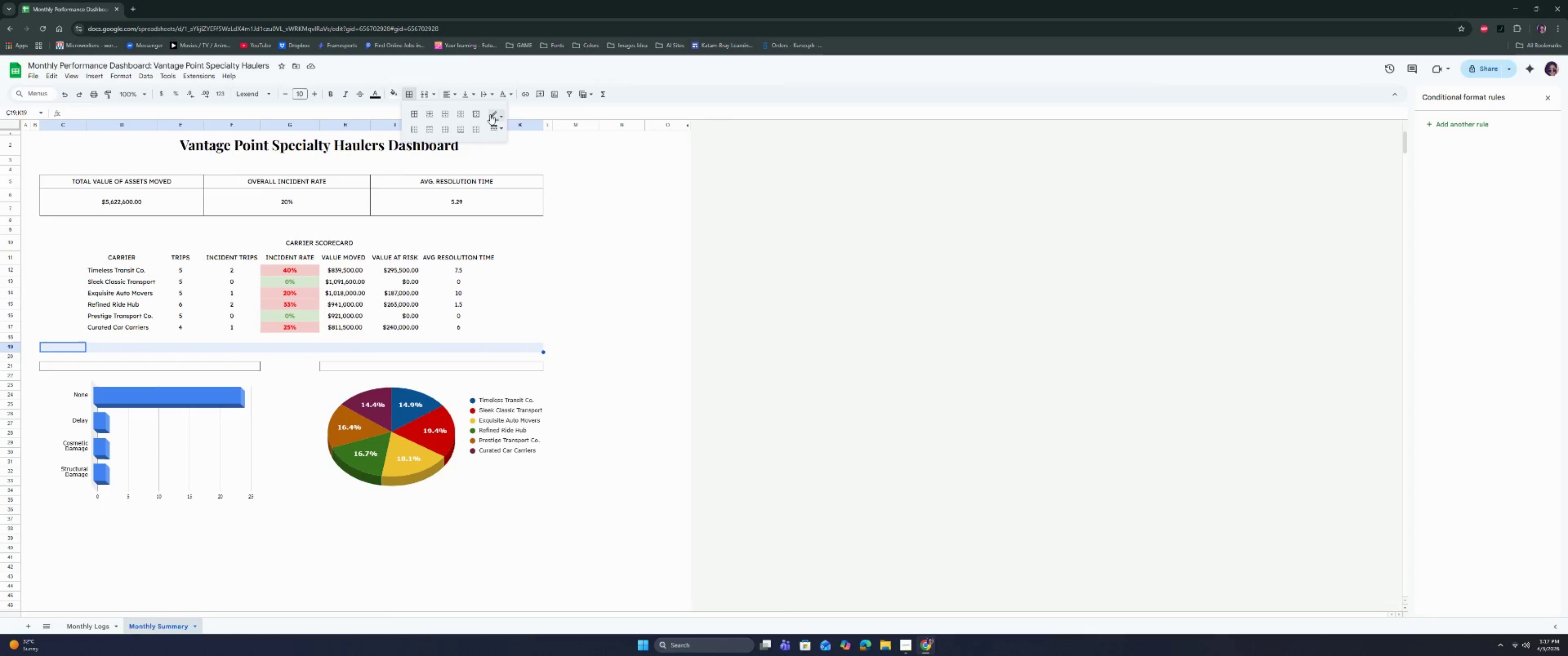 
left_click([497, 116])
 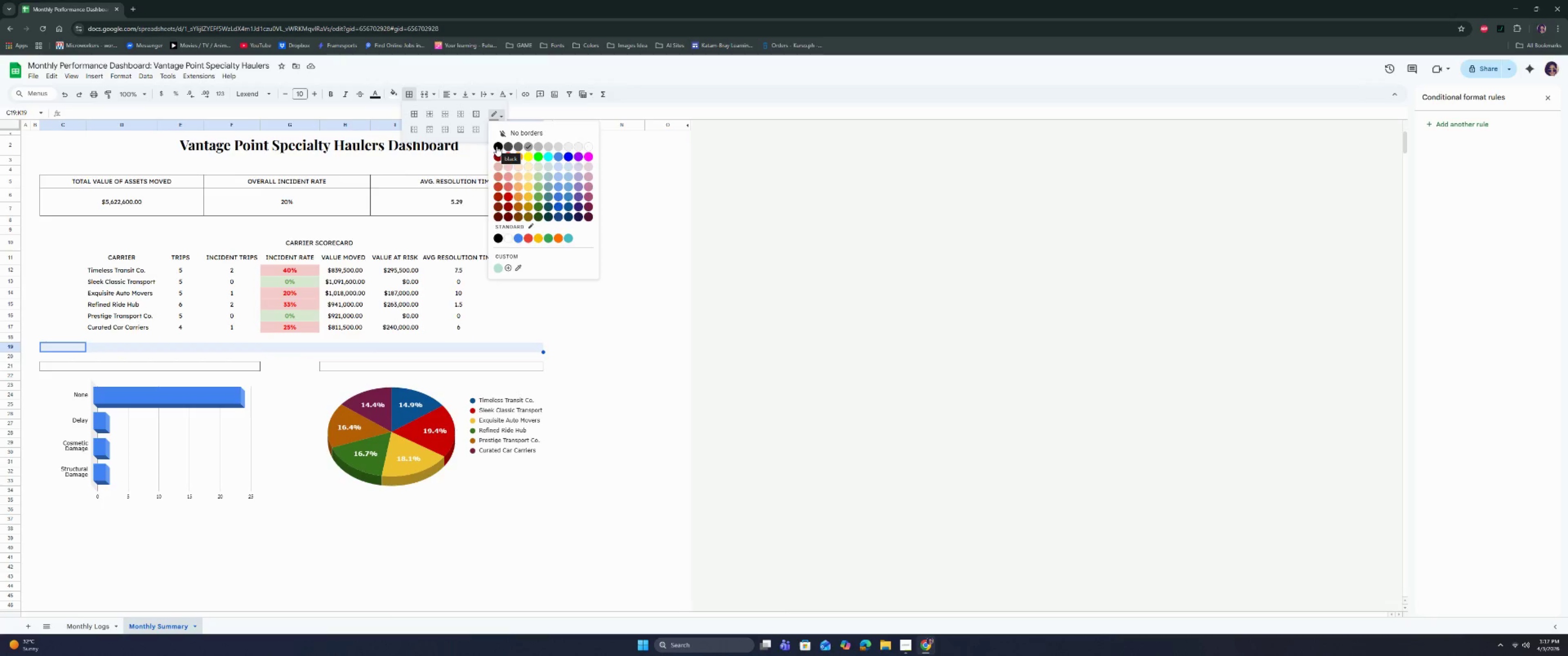 
left_click([496, 146])
 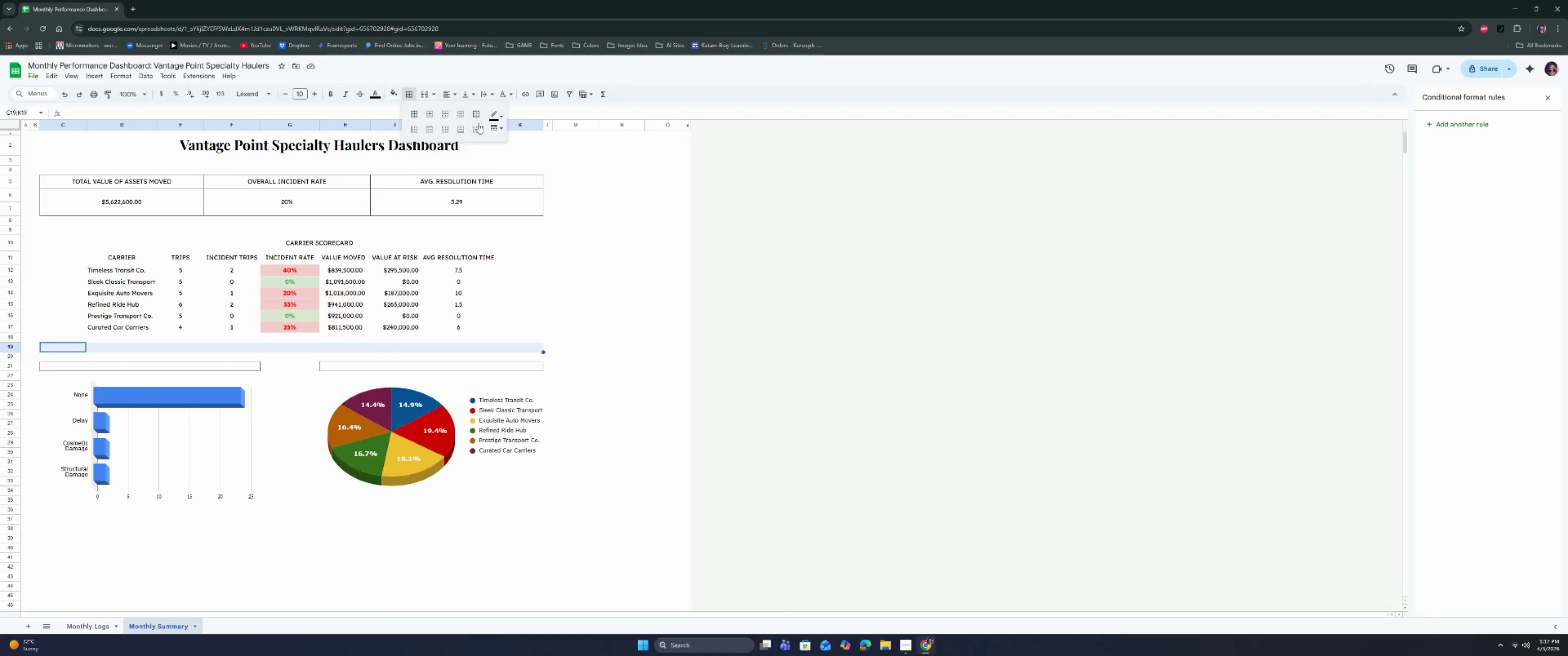 
left_click([499, 131])
 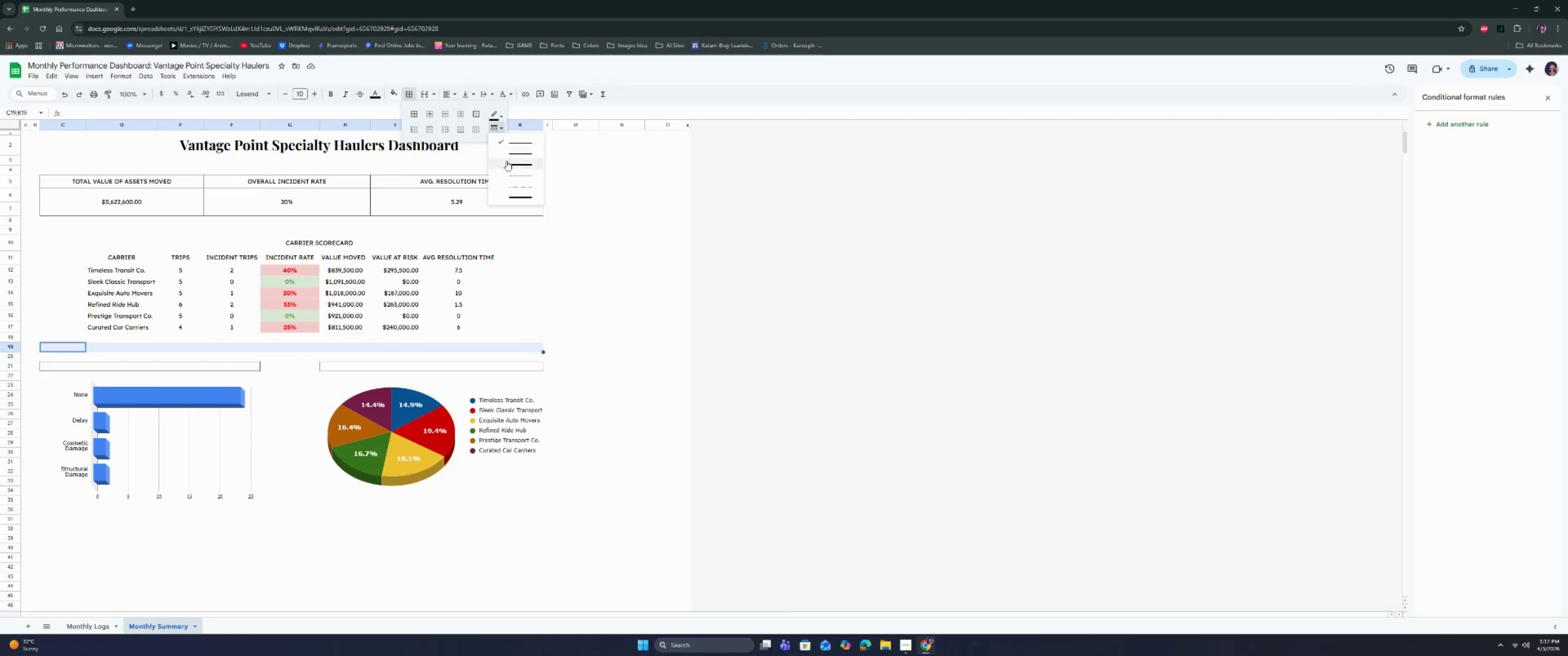 
left_click([506, 162])
 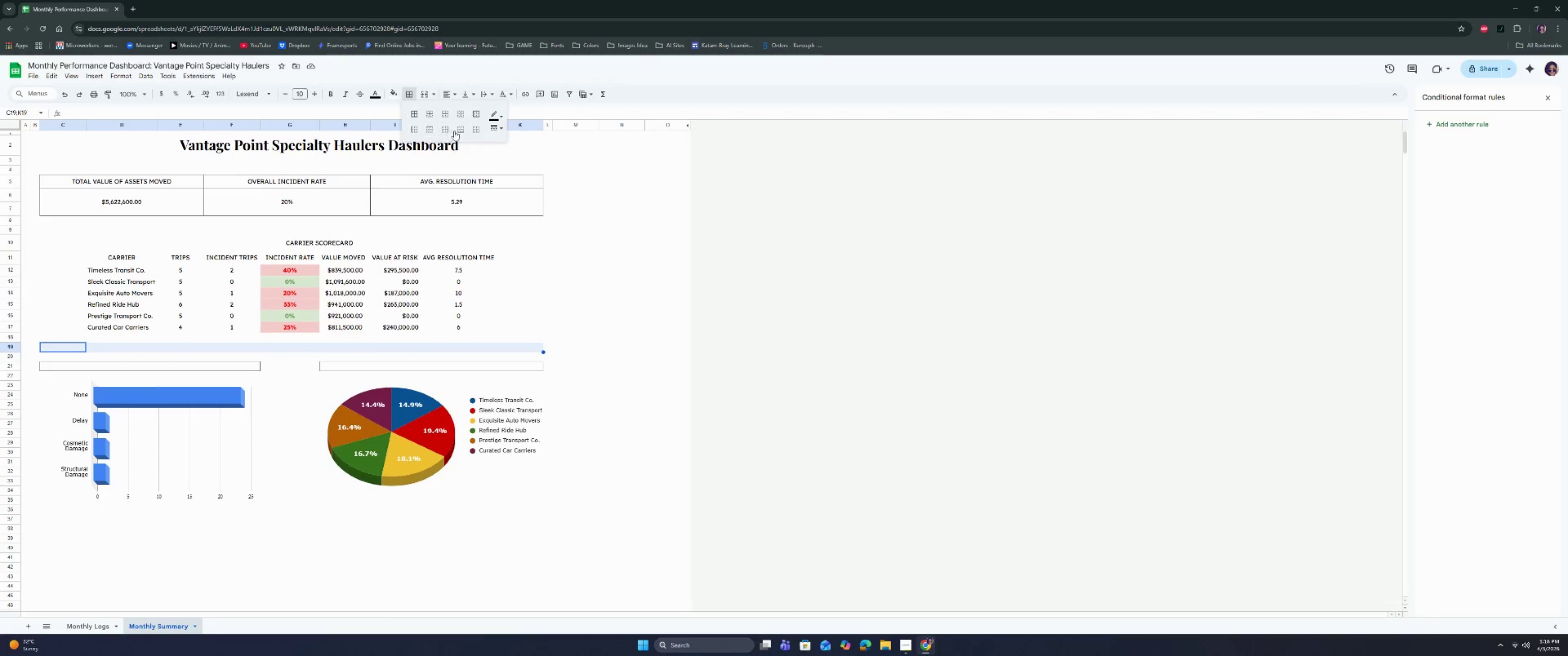 
left_click([459, 131])
 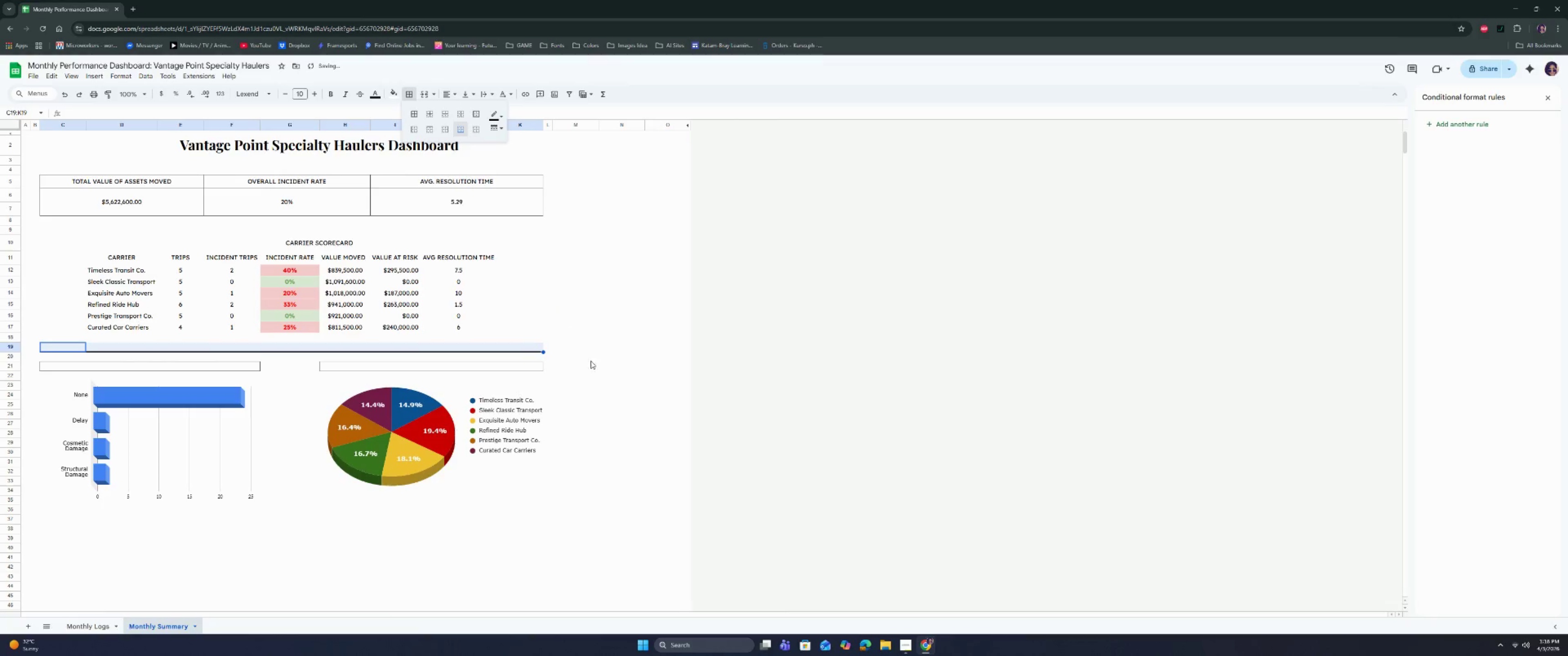 
left_click([596, 368])
 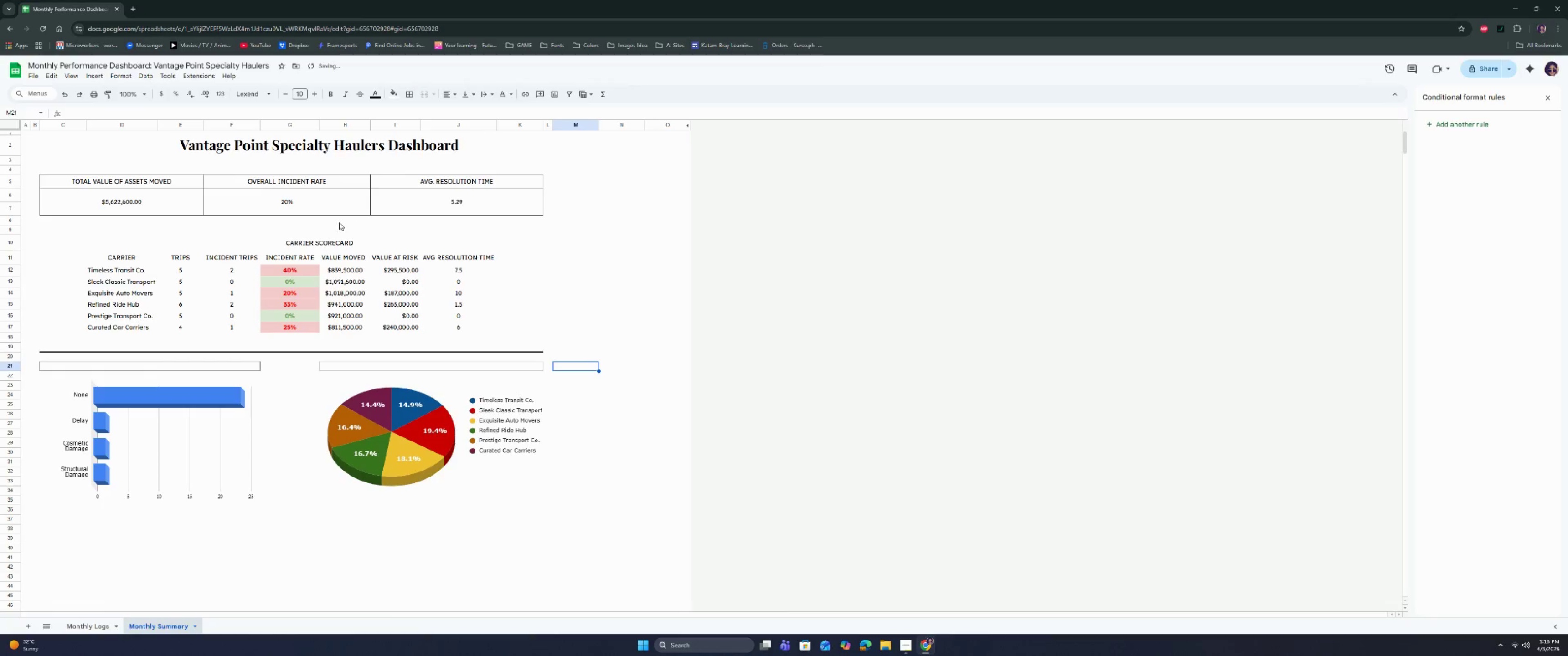 
left_click([328, 225])
 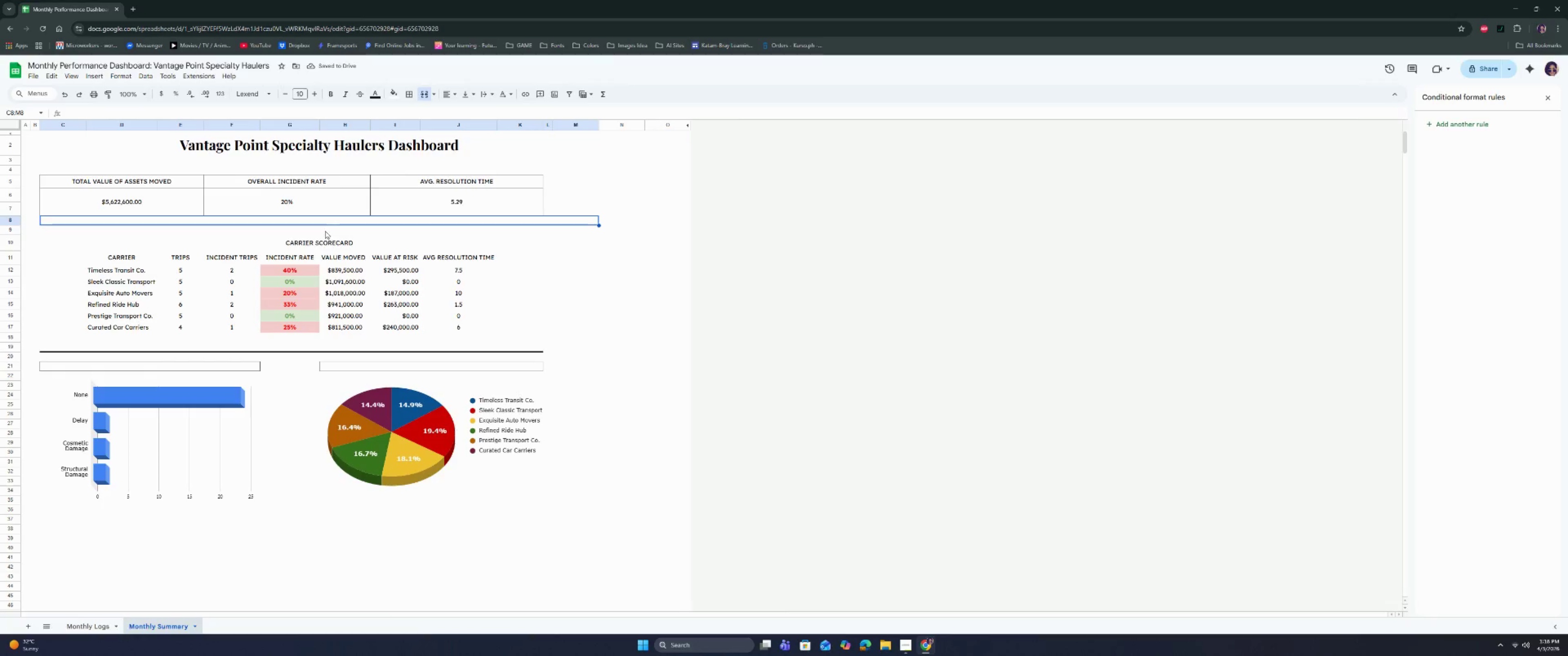 
left_click([325, 231])
 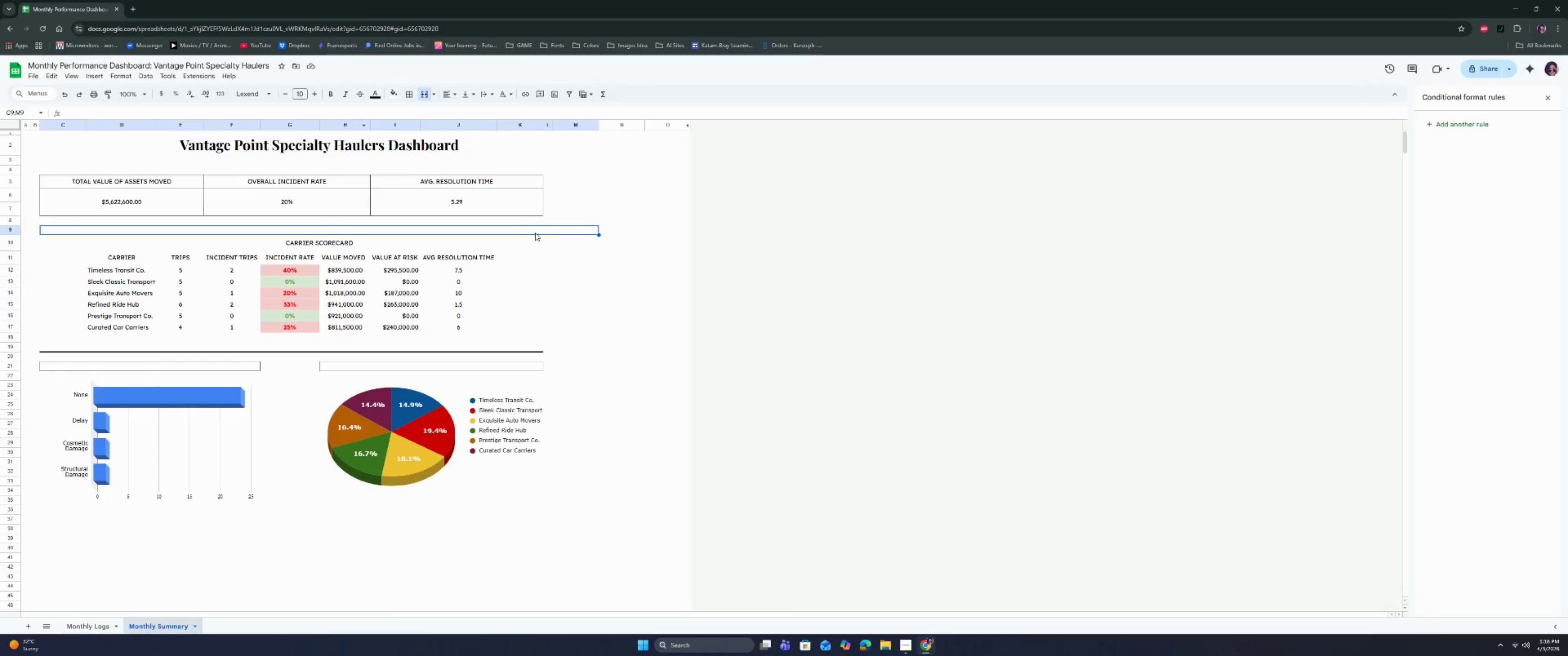 
left_click([427, 91])
 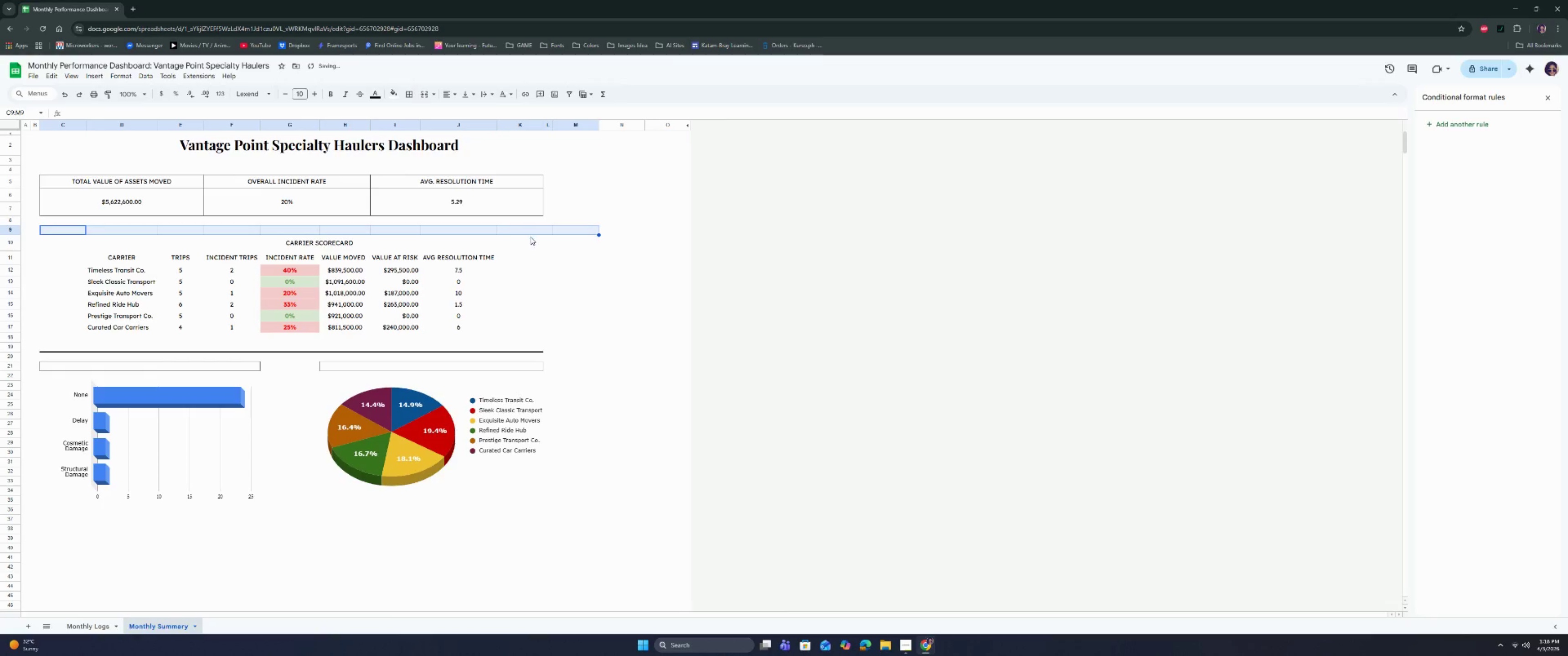 
left_click_drag(start_coordinate=[531, 231], to_coordinate=[57, 227])
 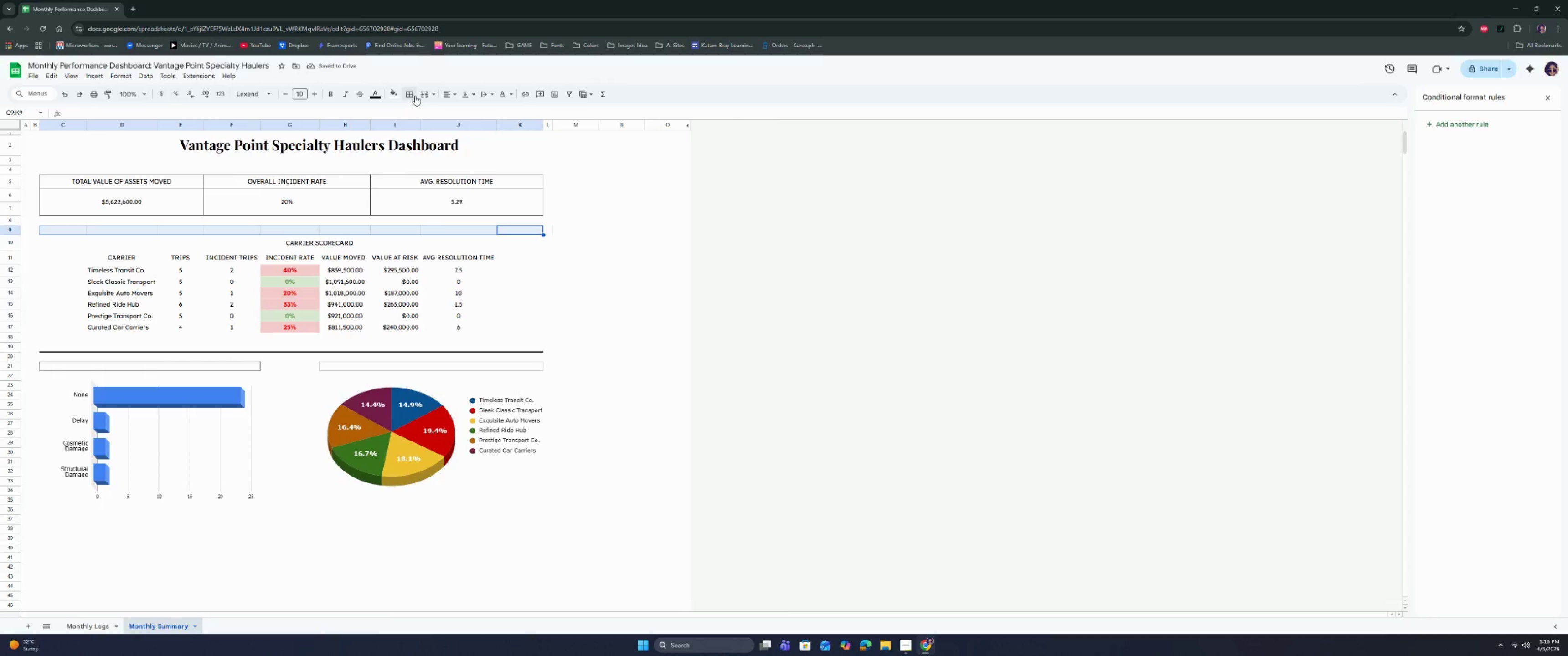 
left_click([423, 92])
 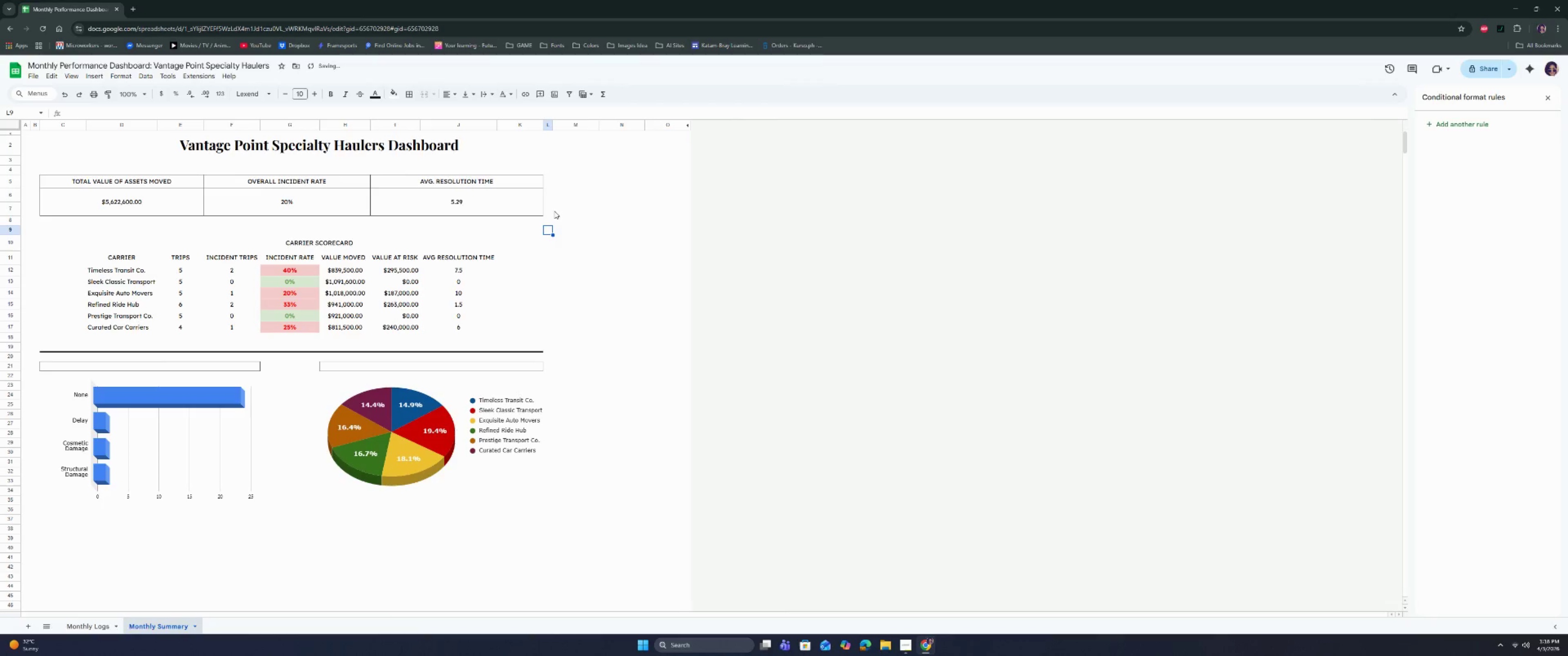 
left_click([677, 318])
 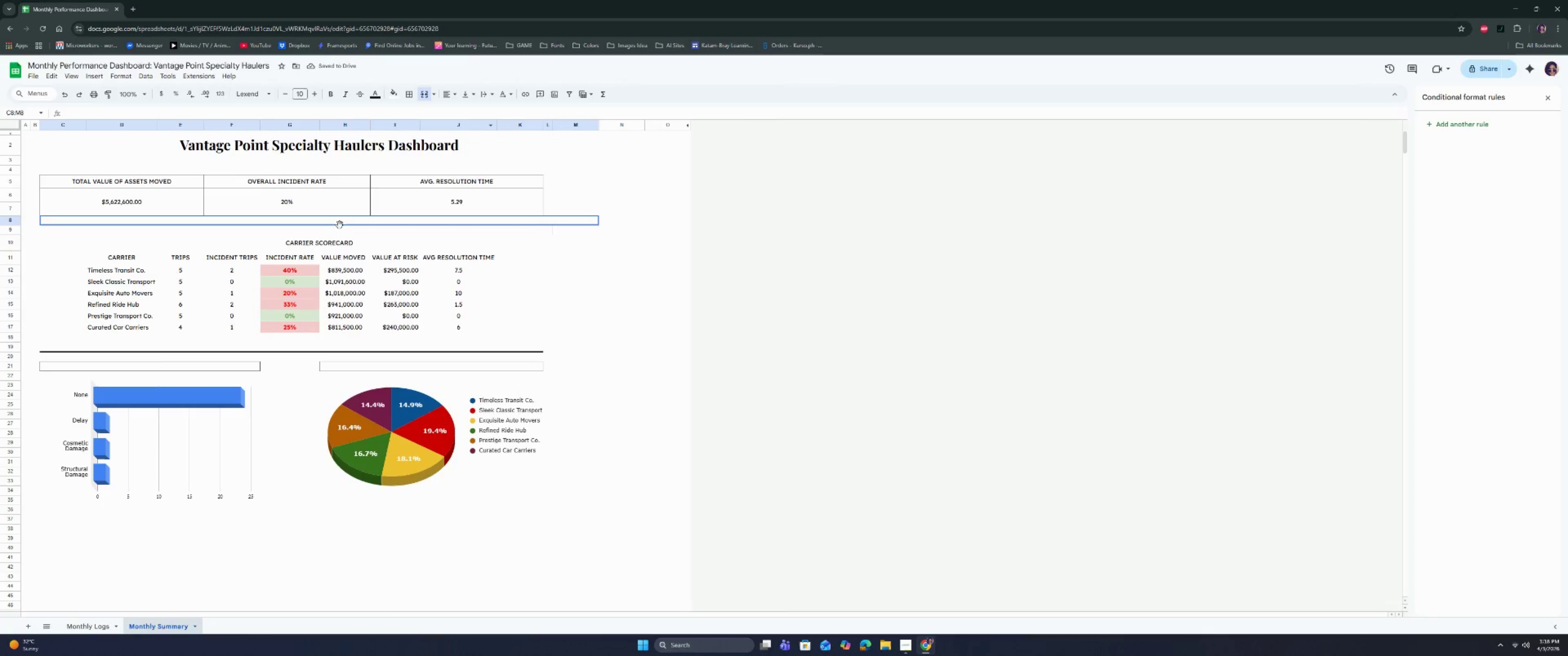 
double_click([336, 232])
 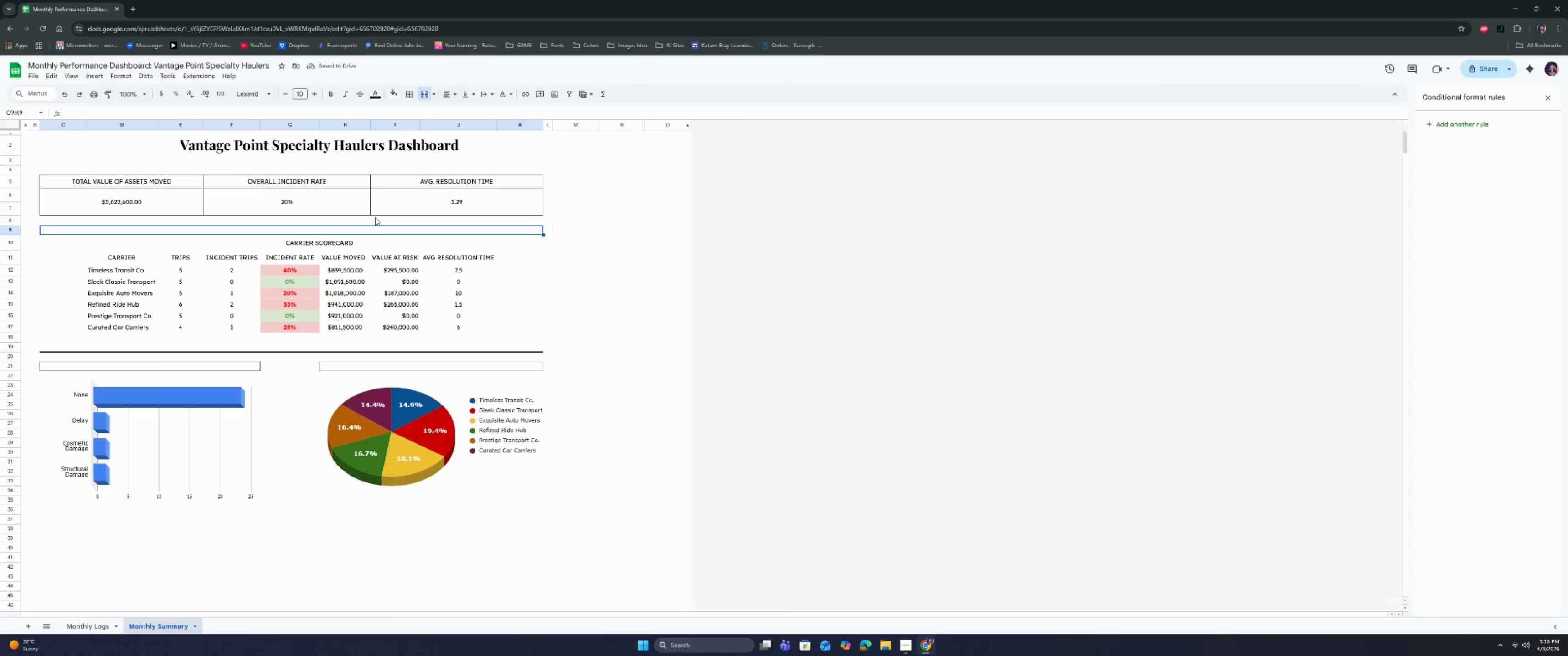 
left_click([376, 217])
 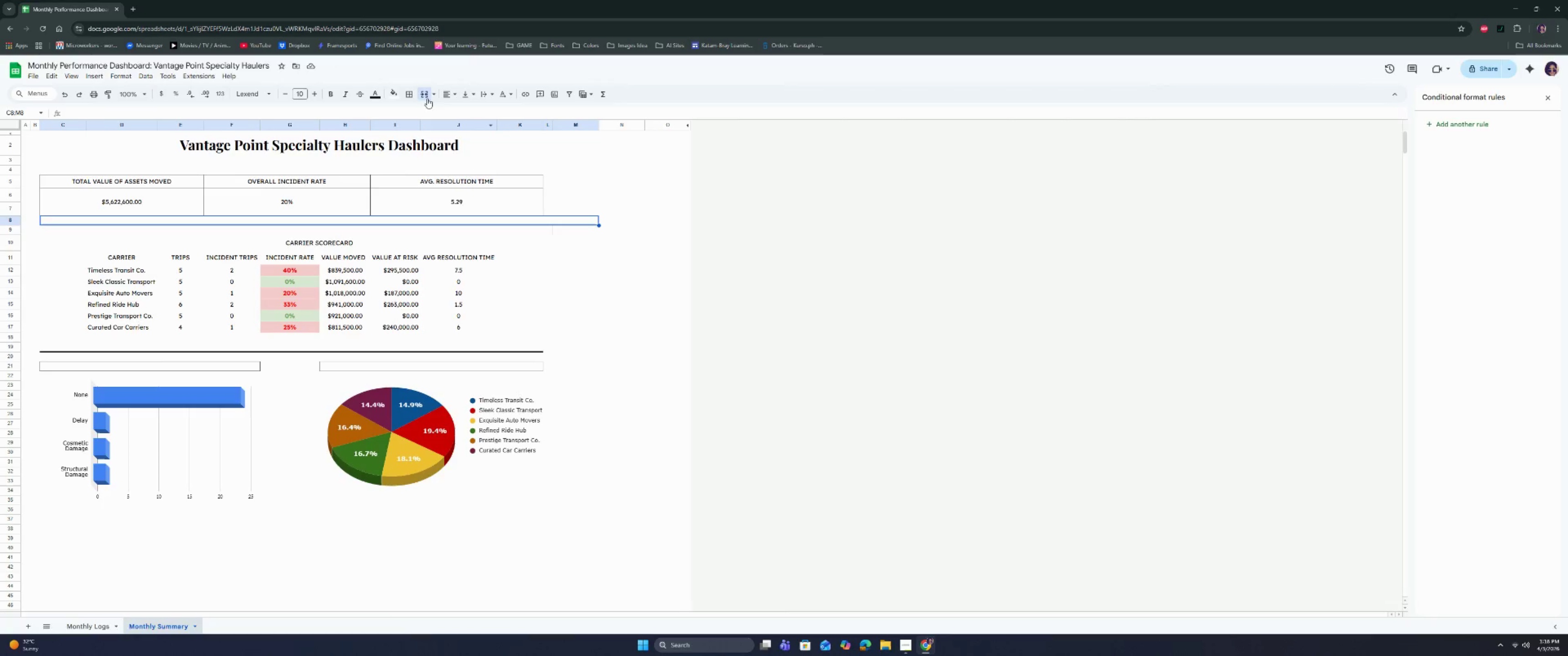 
left_click([423, 95])
 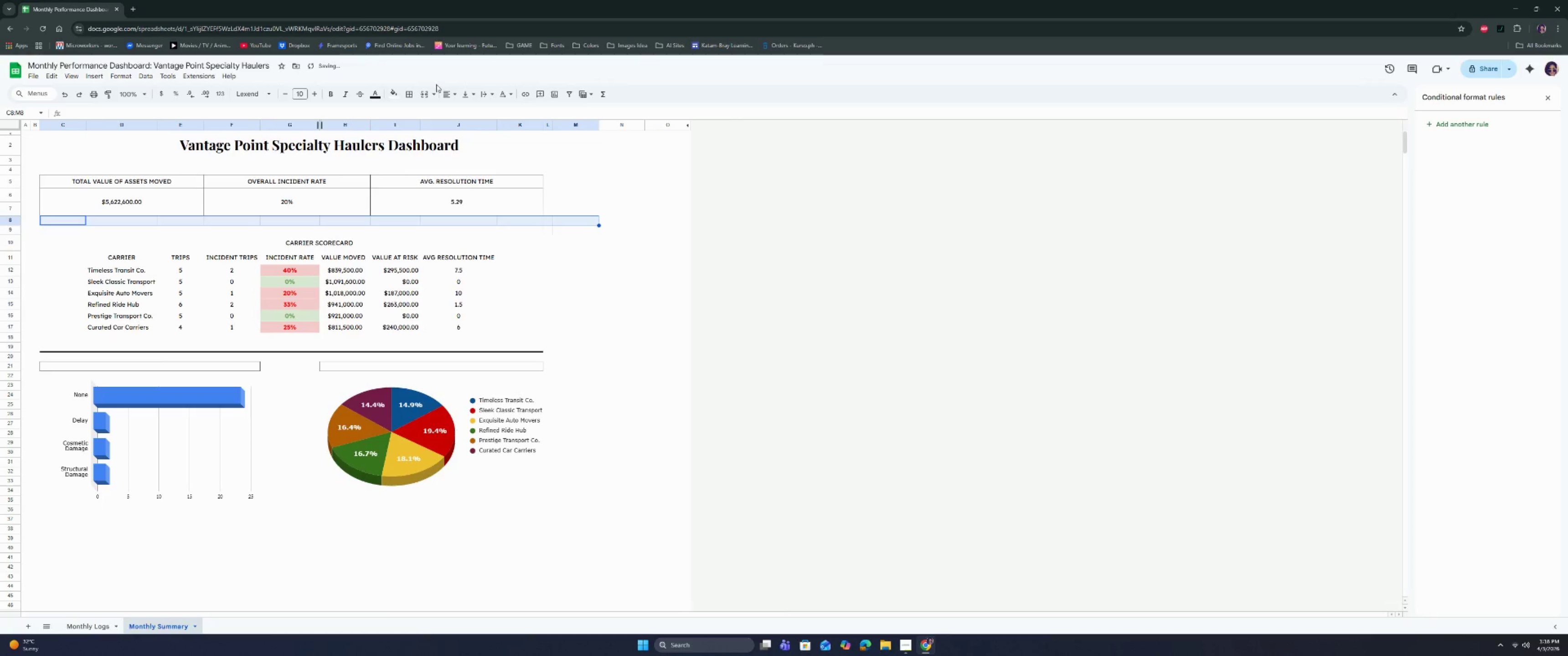 
left_click([423, 92])
 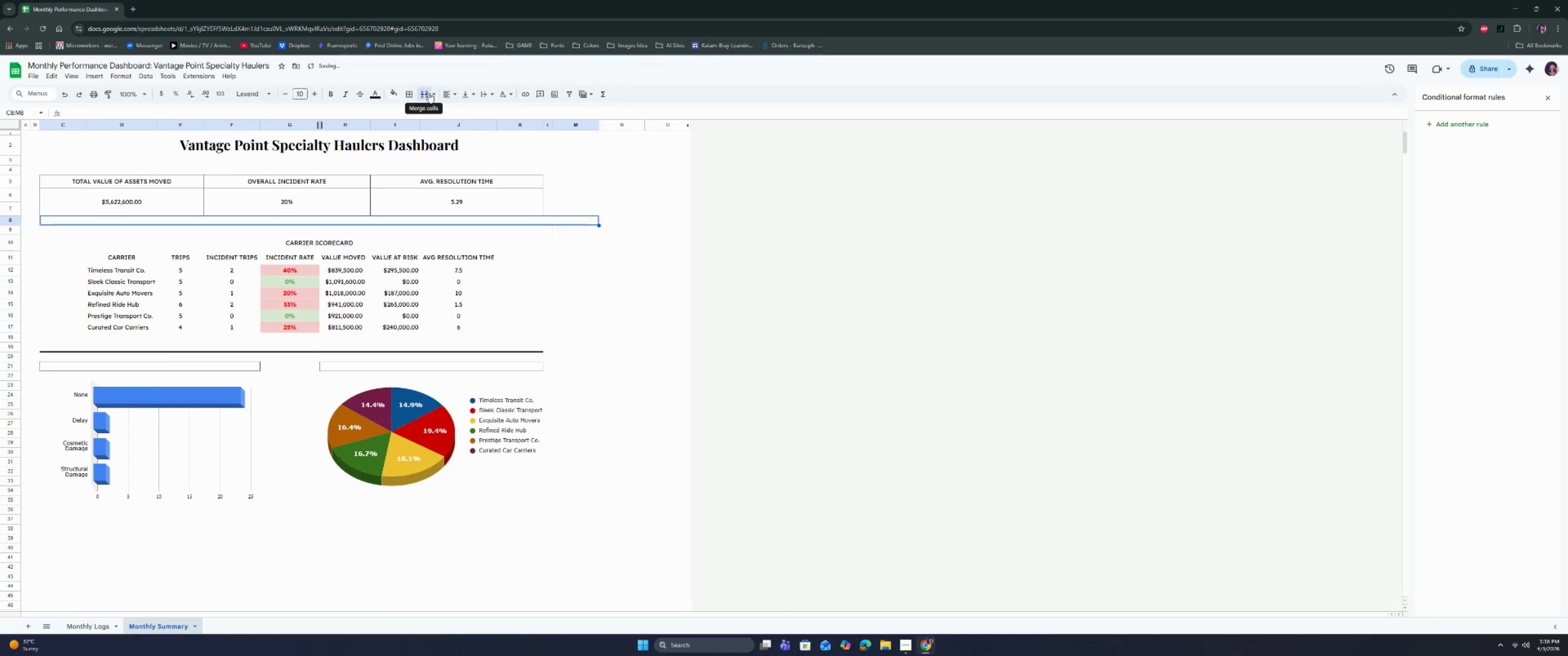 
key(Control+ControlLeft)
 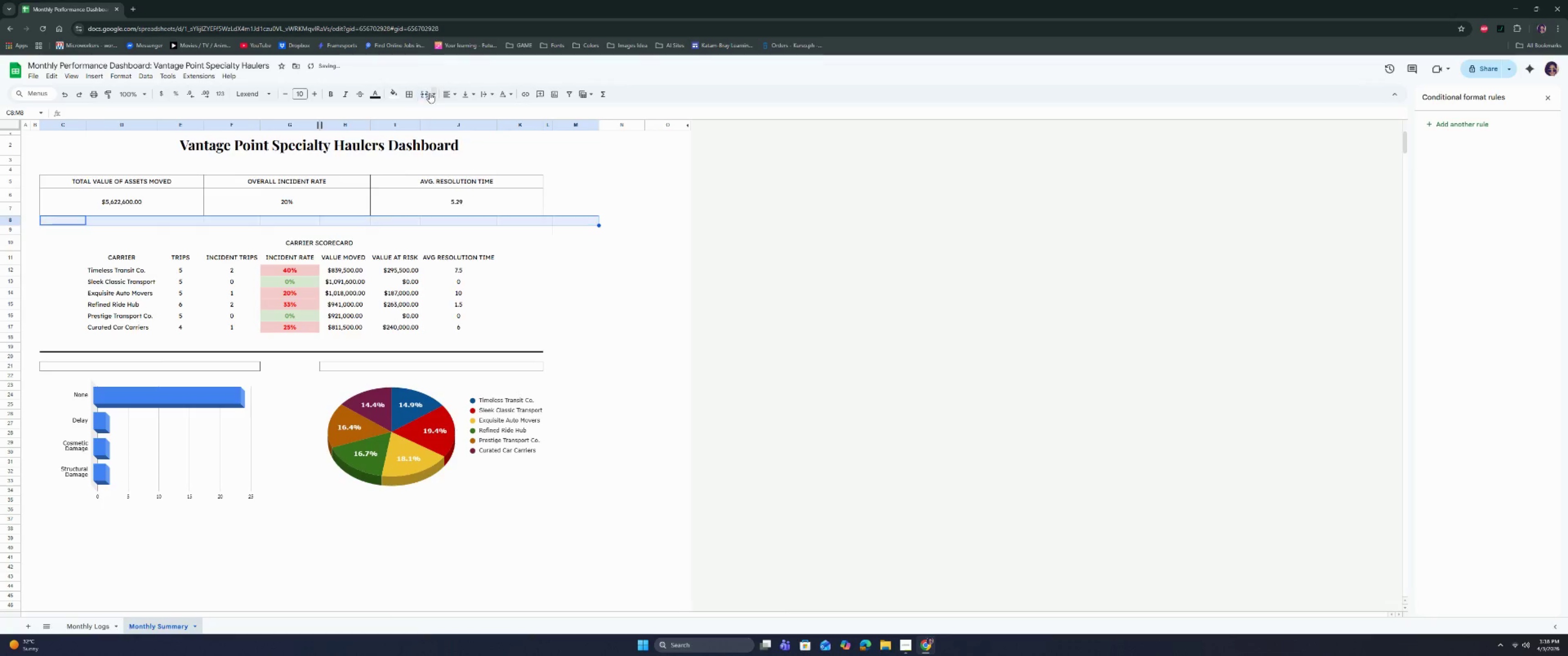 
key(Control+Z)
 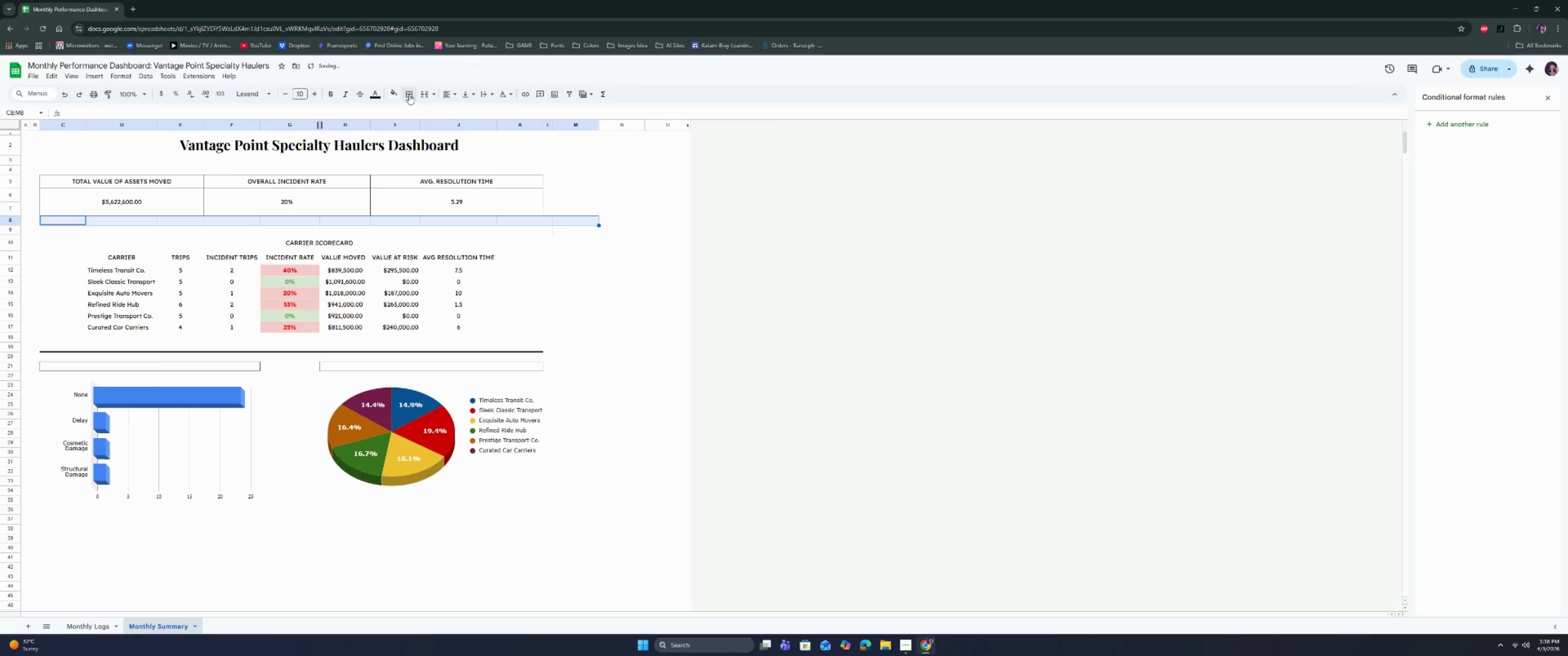 
left_click([408, 94])
 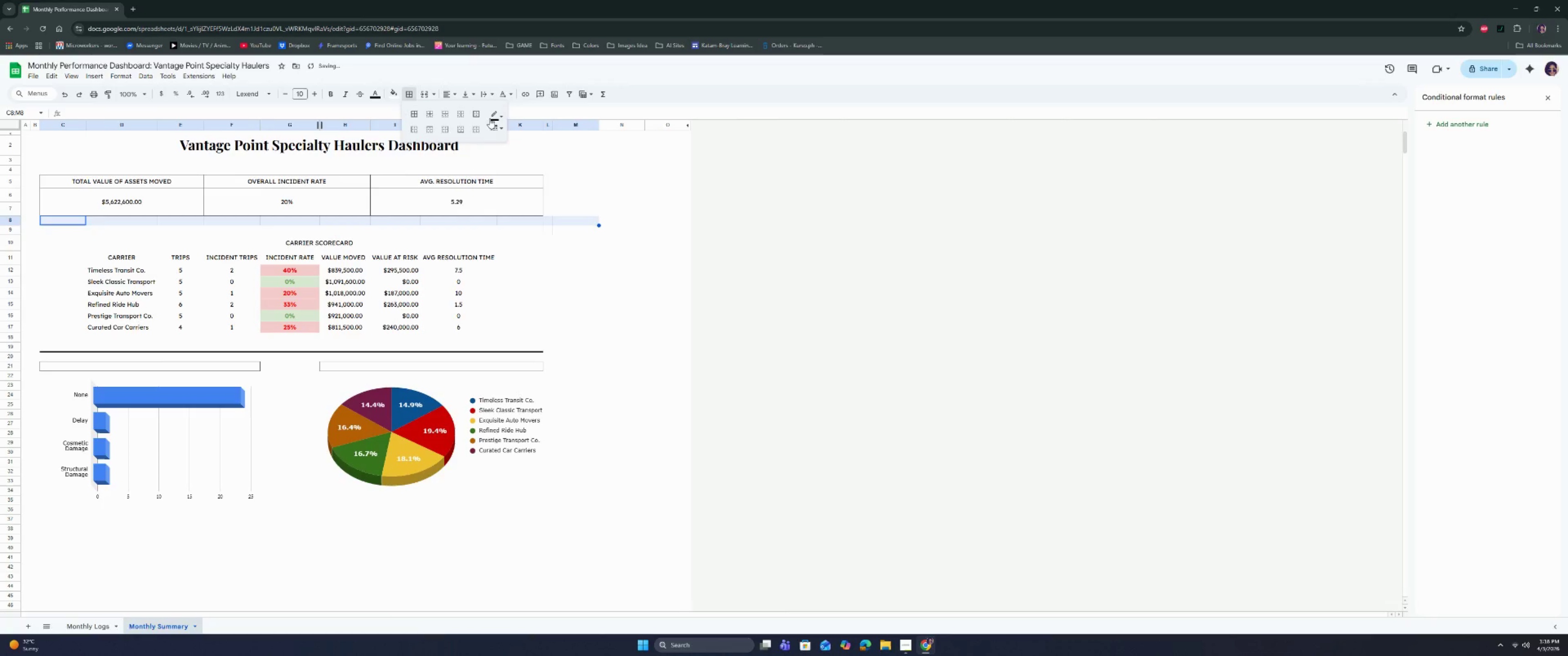 
left_click([493, 118])
 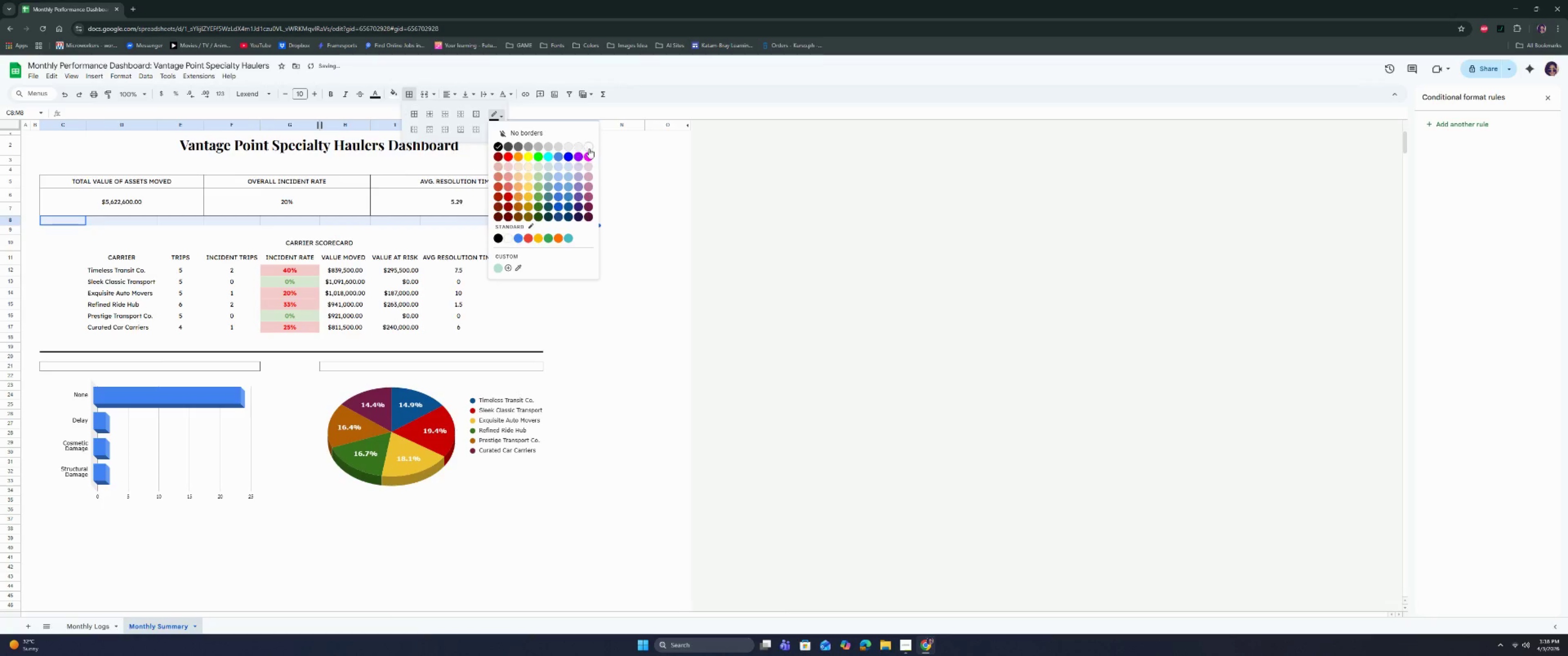 
left_click([592, 149])
 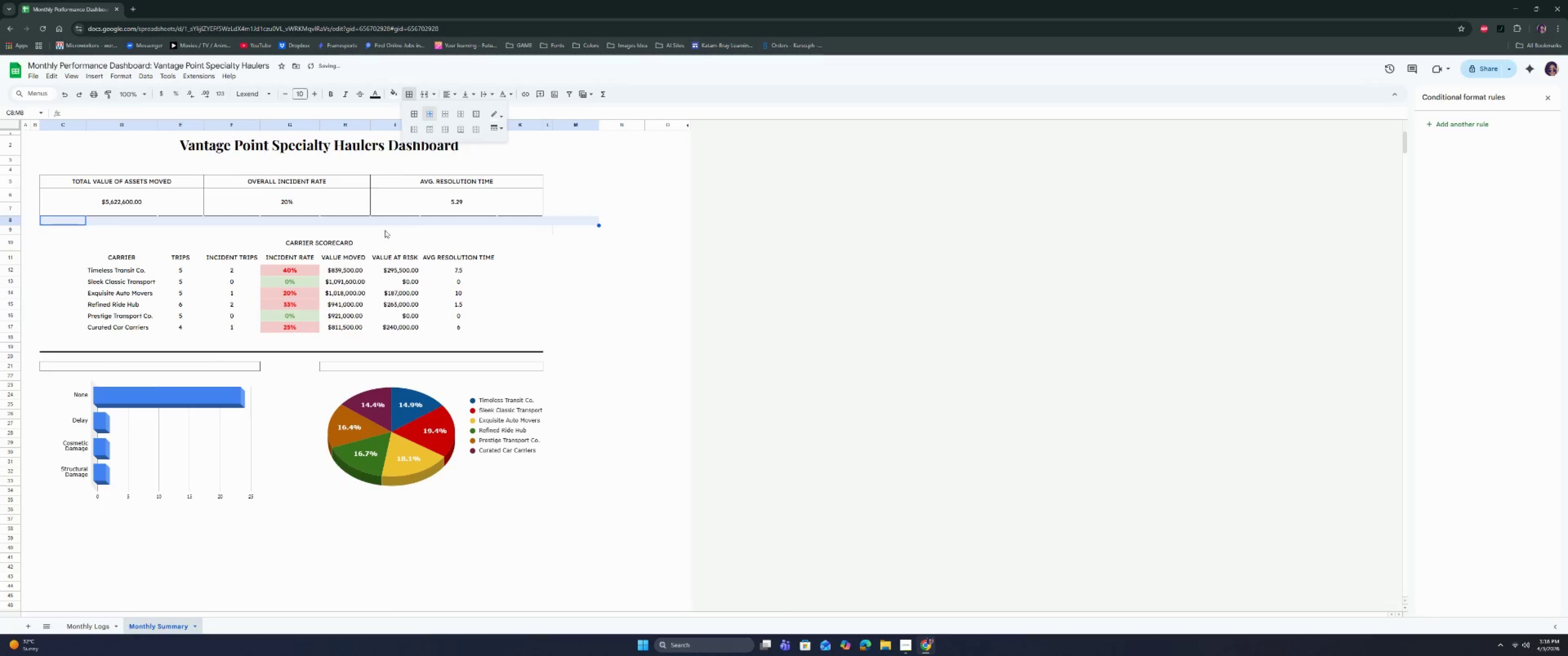 
left_click_drag(start_coordinate=[70, 233], to_coordinate=[559, 234])
 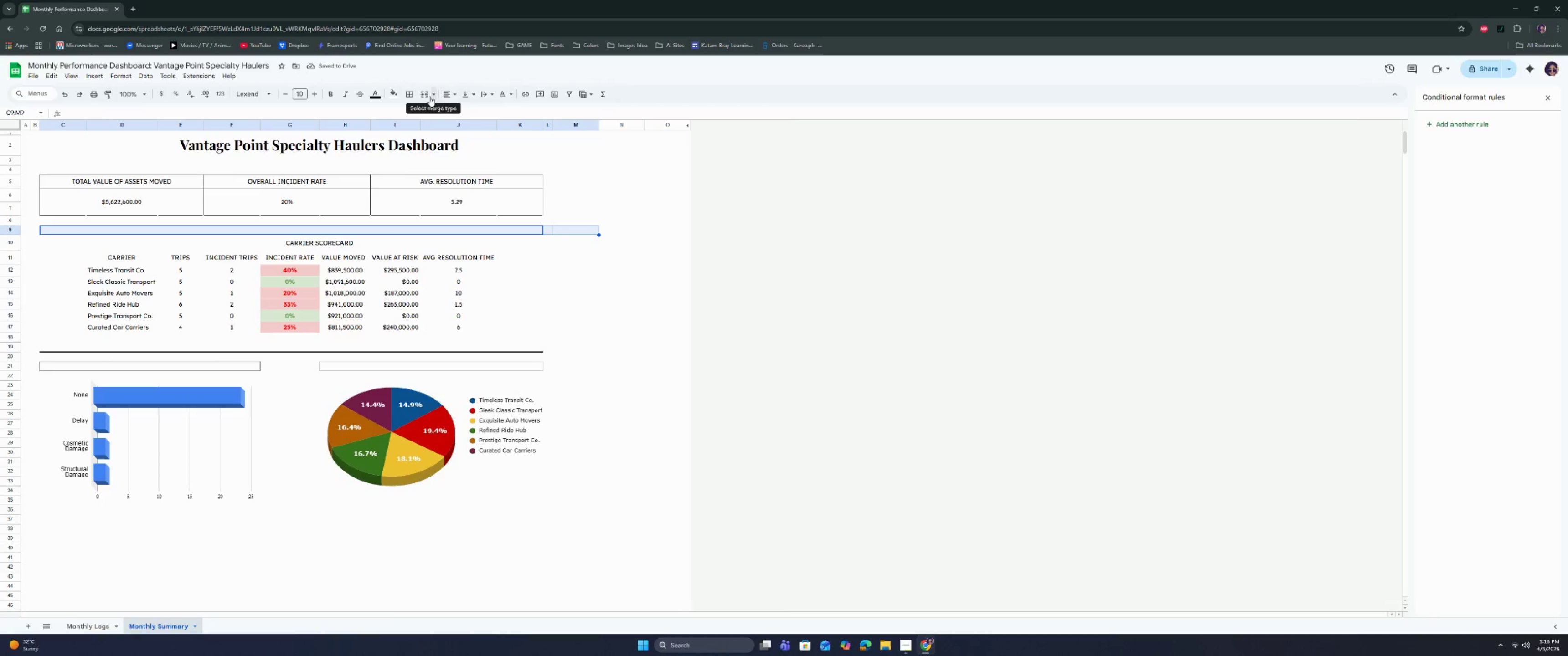 
left_click([412, 94])
 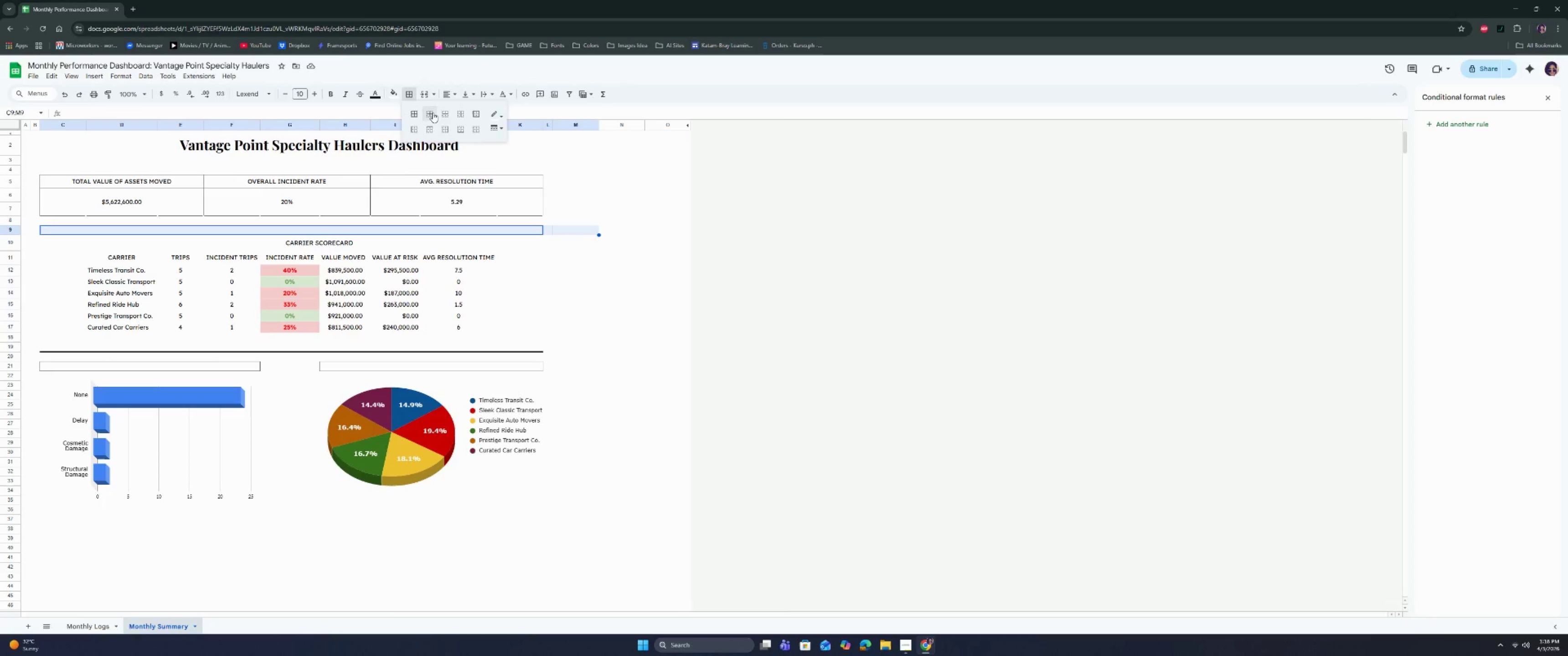 
left_click([425, 112])
 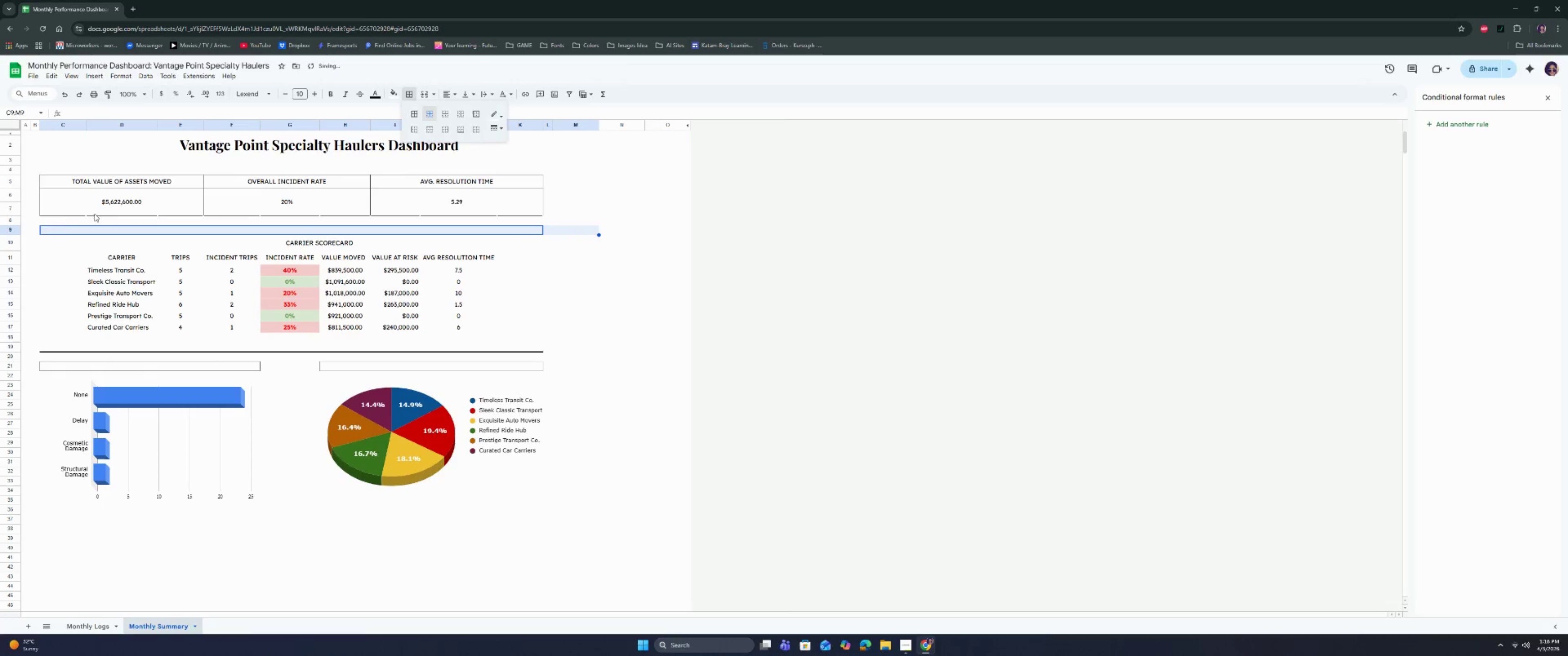 
left_click_drag(start_coordinate=[63, 219], to_coordinate=[482, 224])
 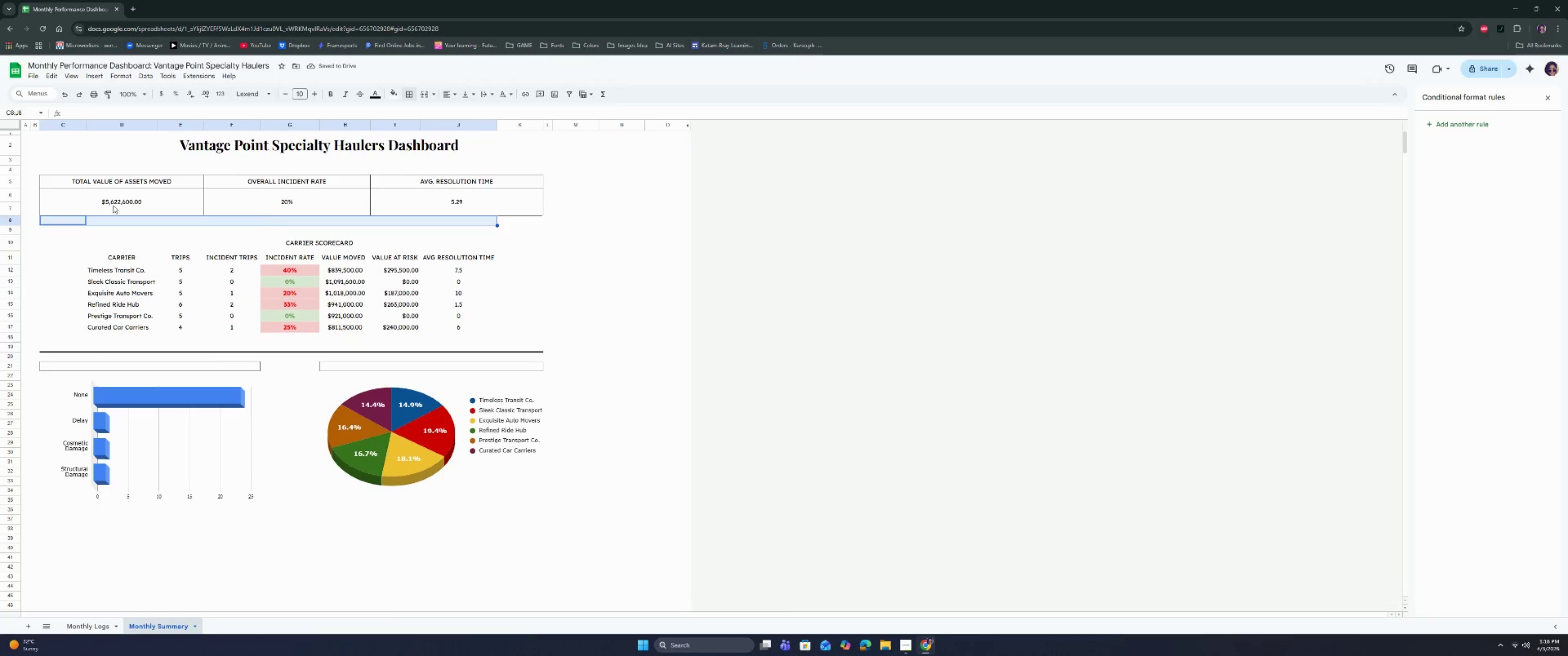 
left_click_drag(start_coordinate=[109, 205], to_coordinate=[436, 205])
 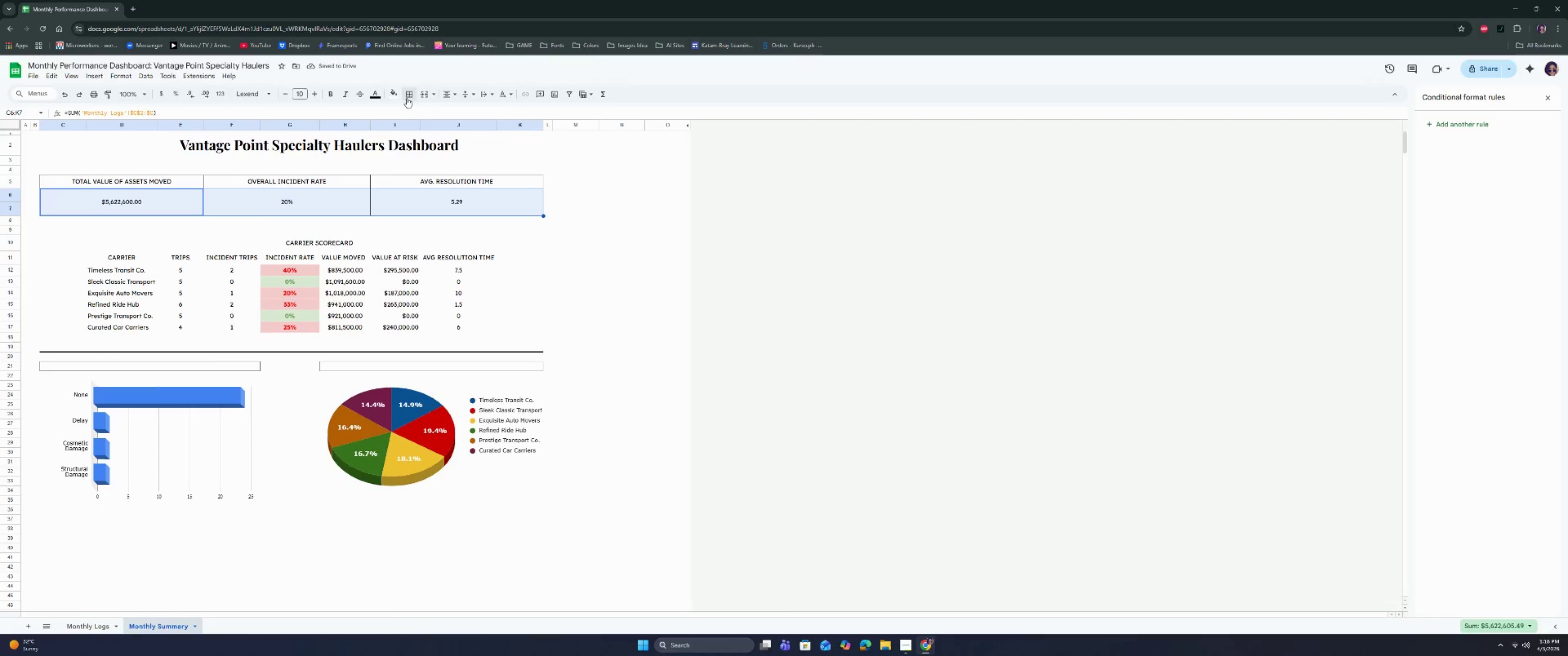 
left_click([410, 96])
 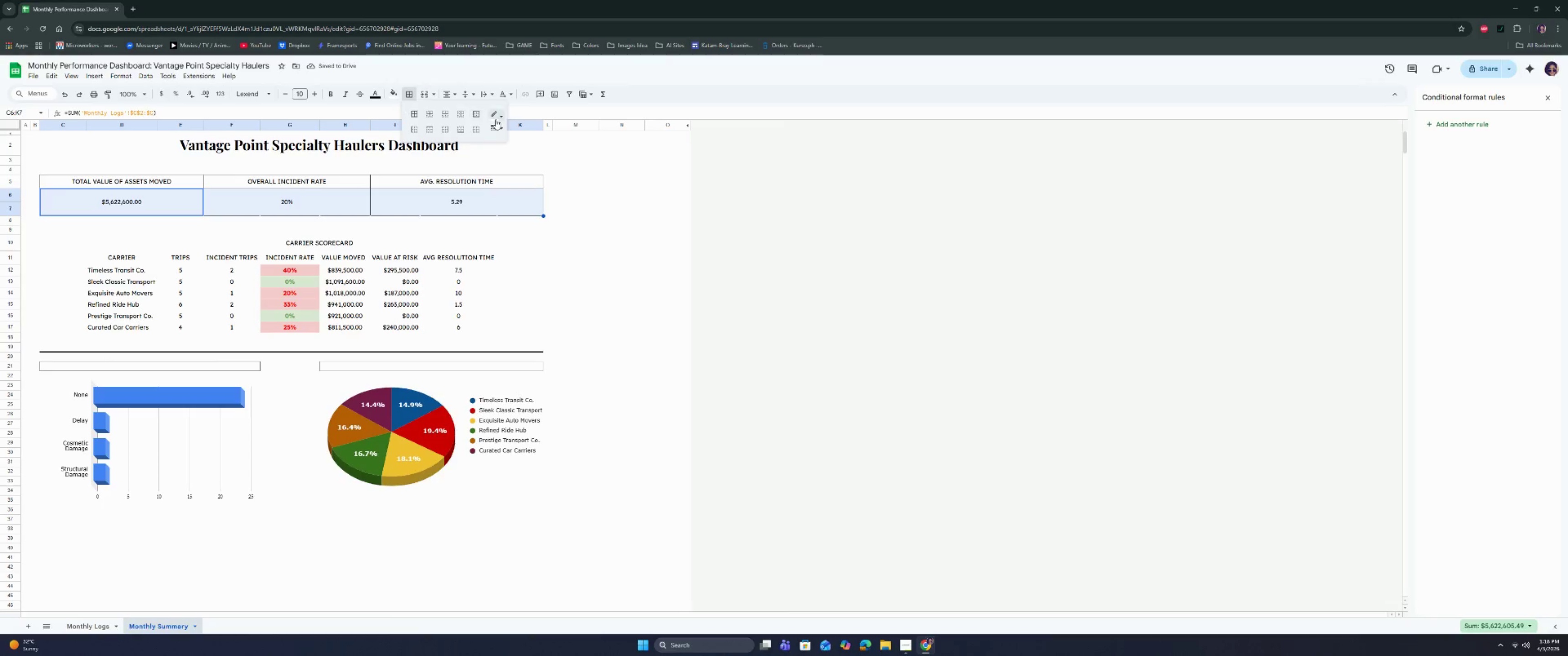 
left_click([495, 119])
 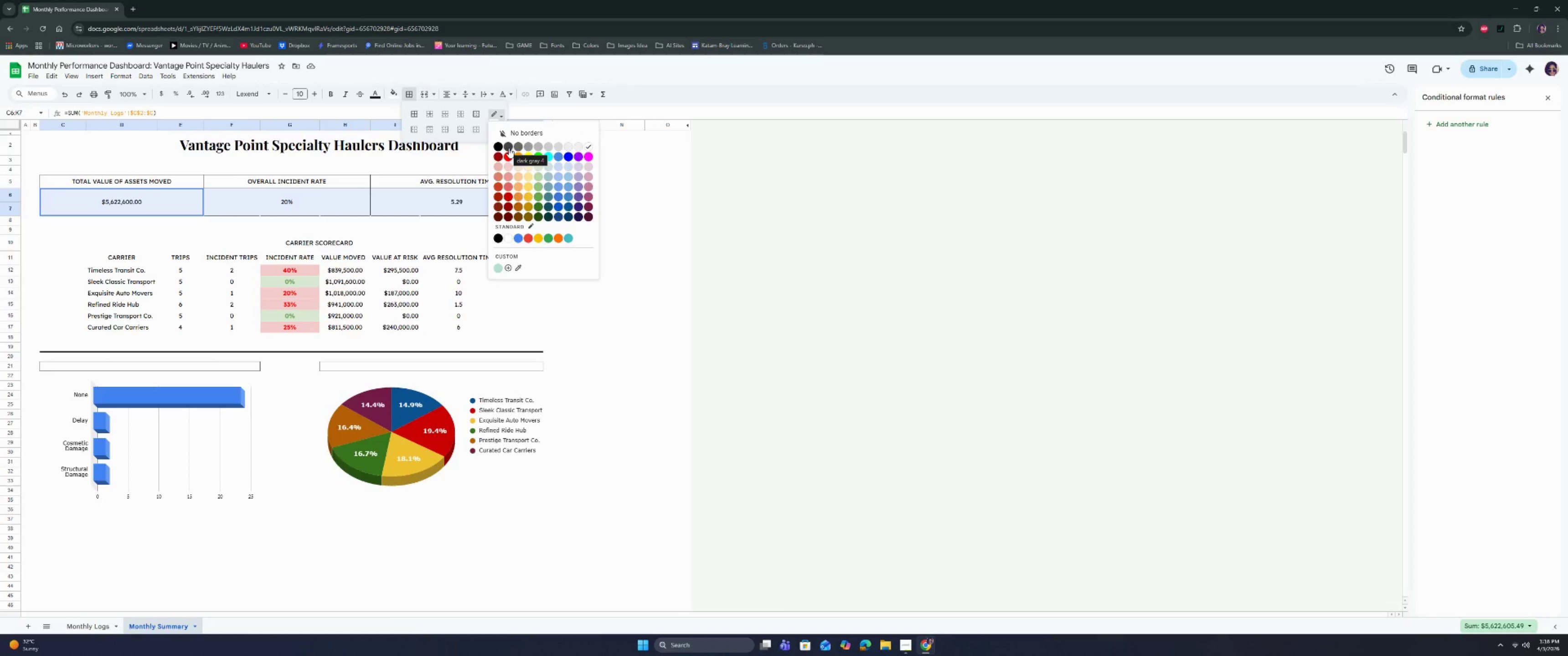 
left_click([521, 145])
 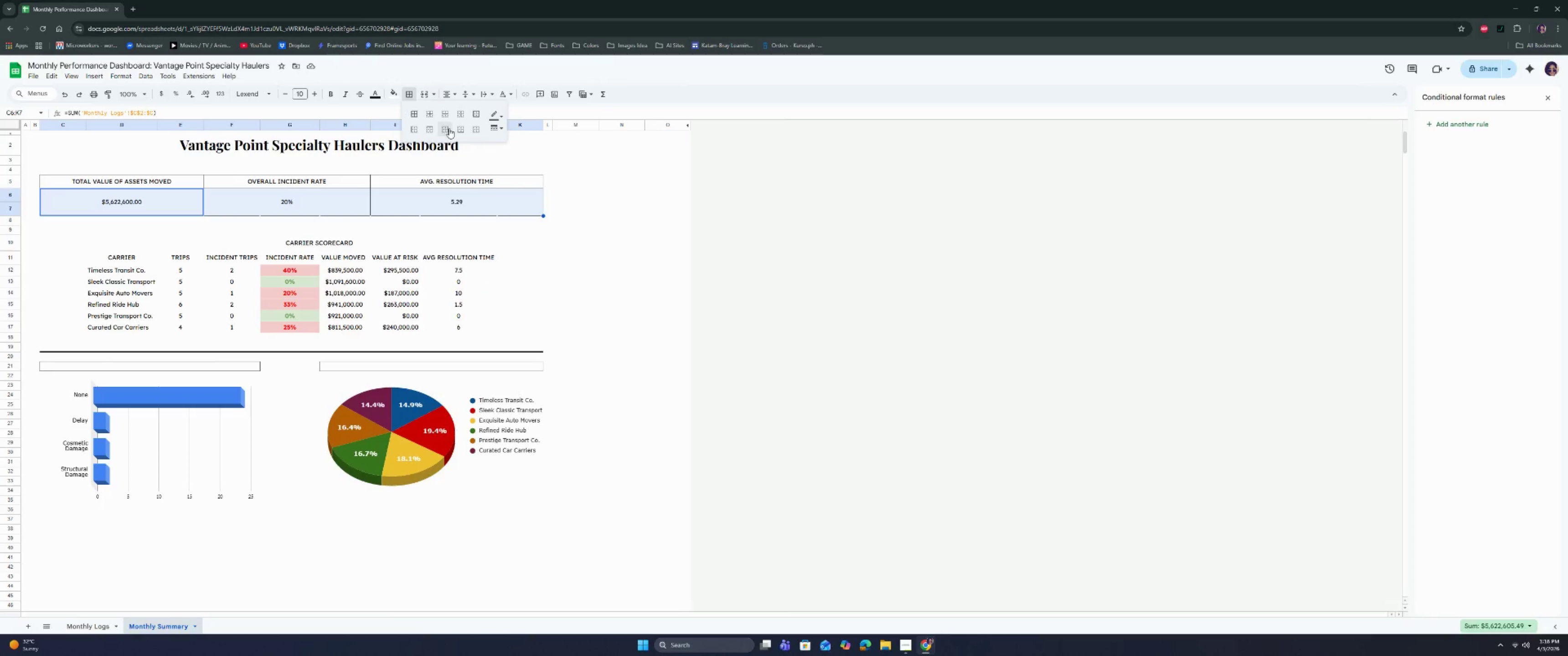 
left_click([459, 128])
 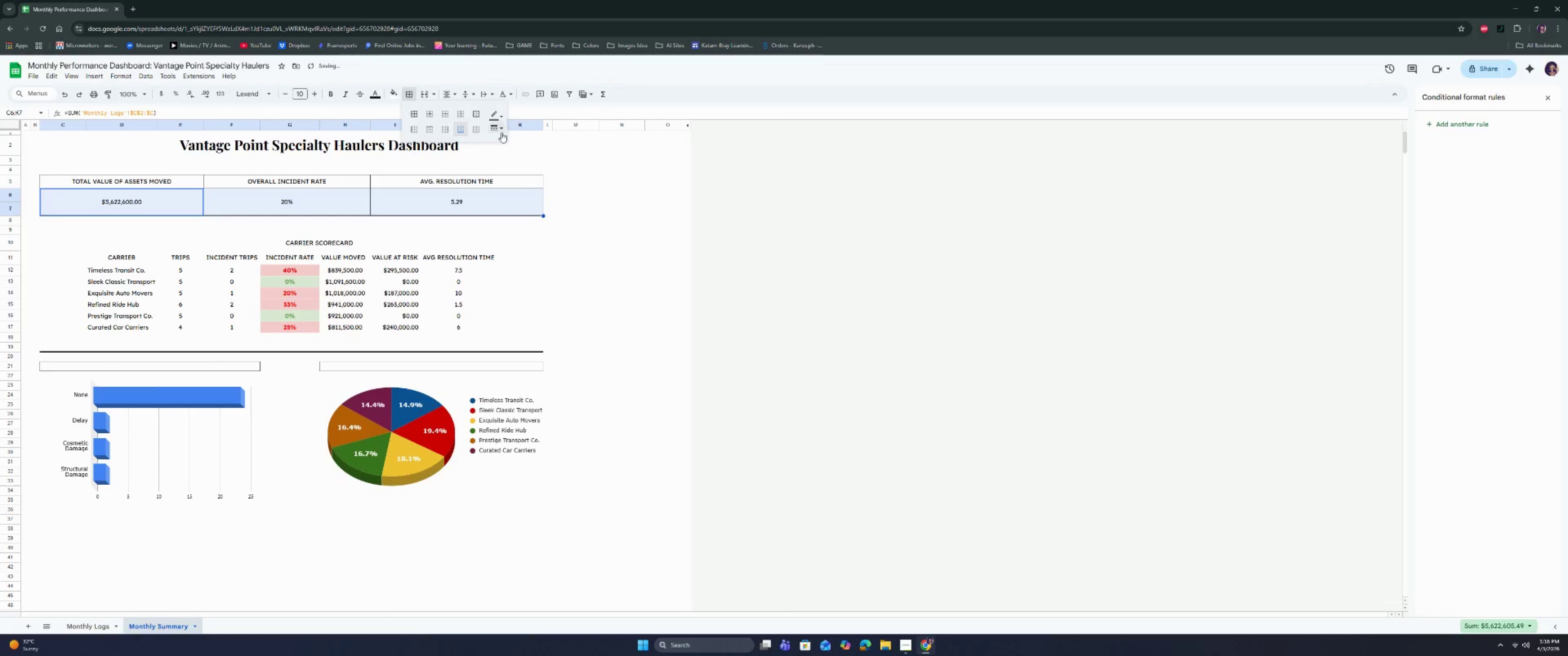 
left_click([500, 130])
 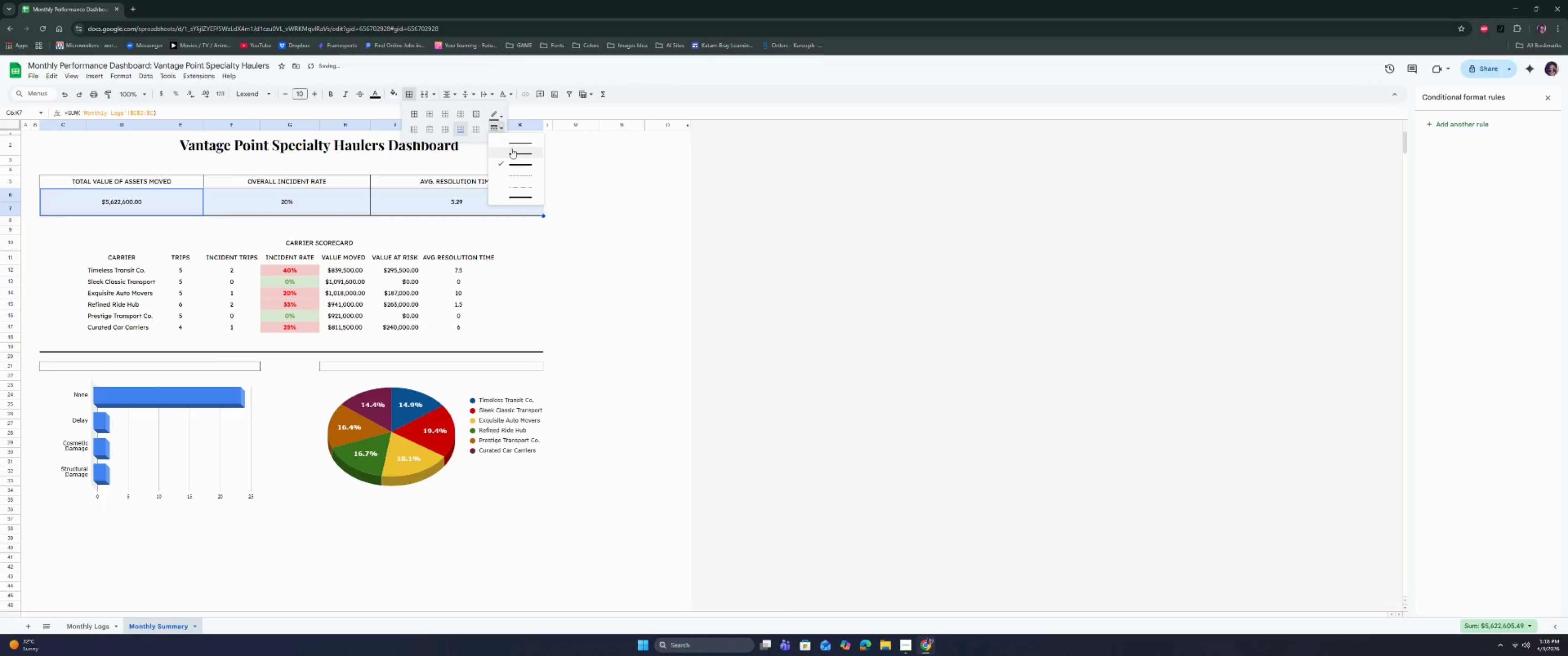 
left_click([511, 151])
 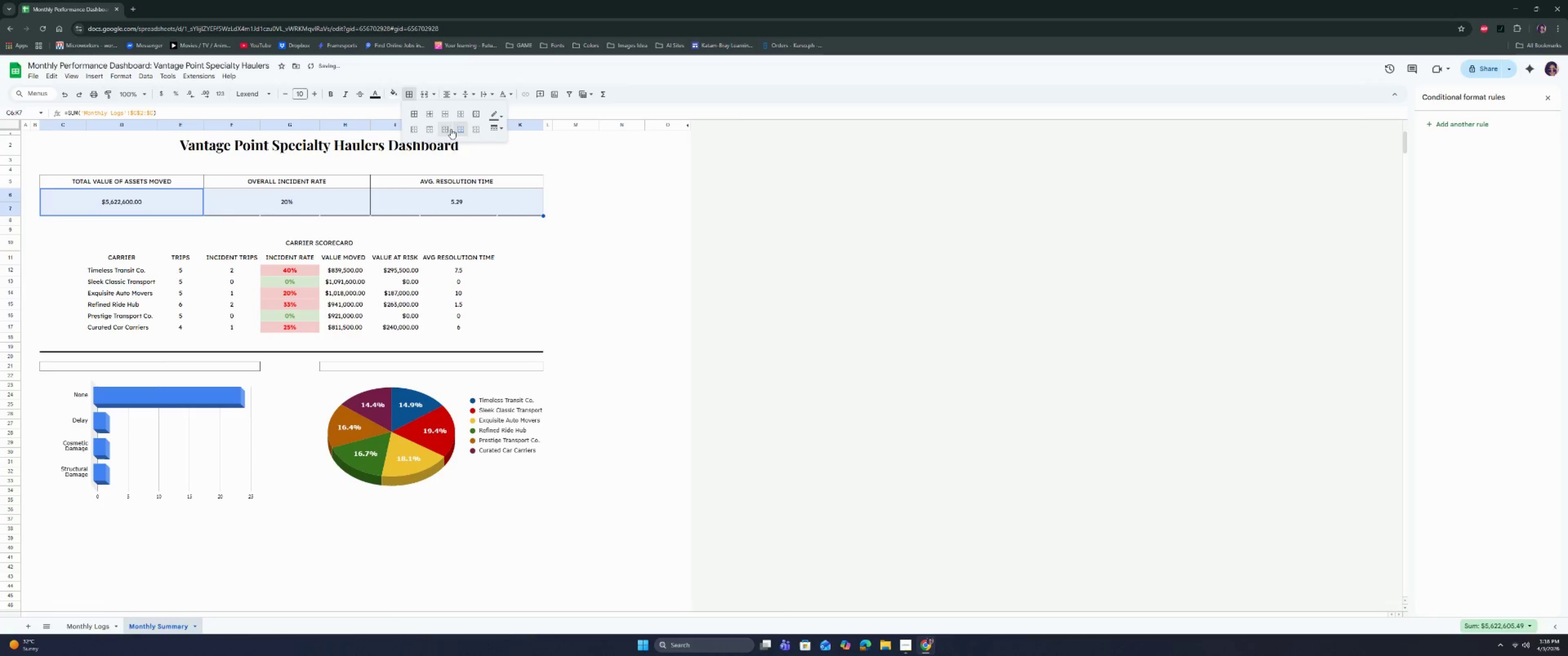 
left_click([464, 131])
 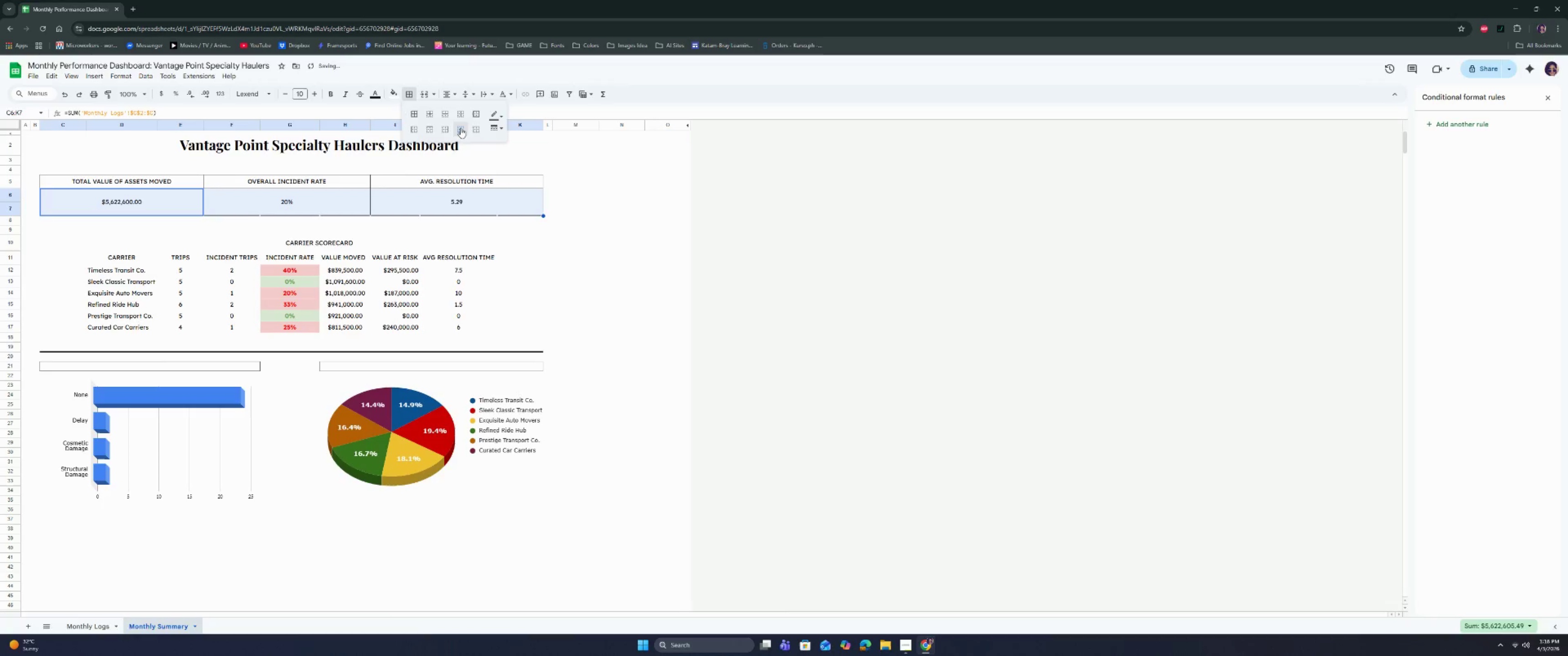 
left_click([460, 128])
 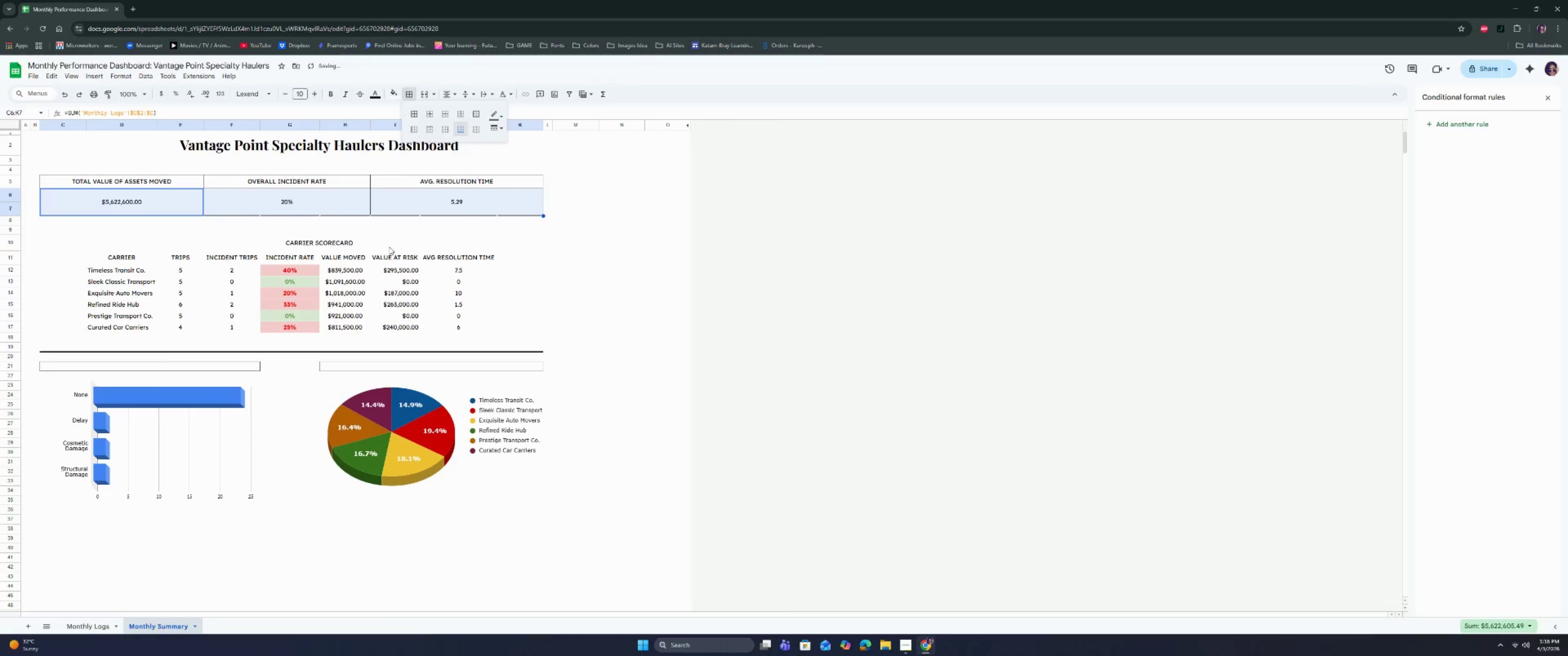 
left_click([288, 269])
 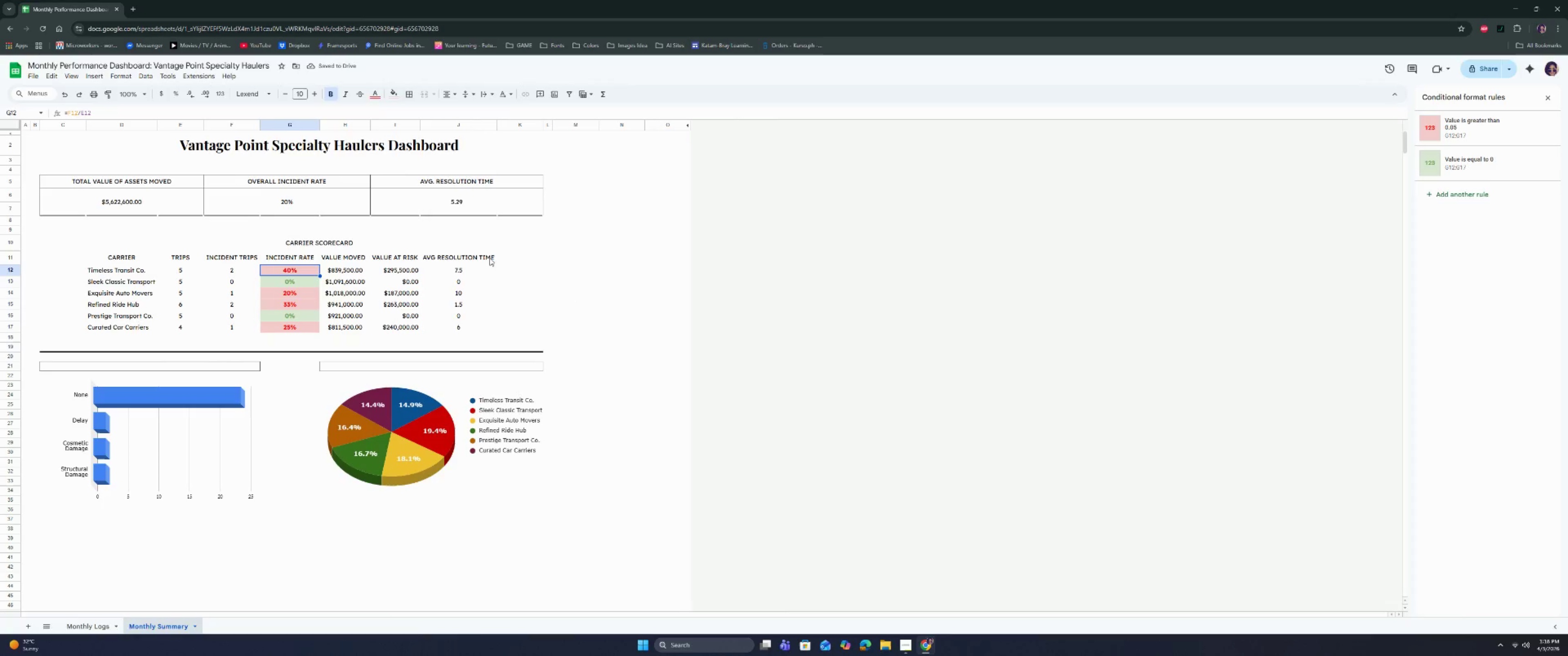 
left_click([105, 242])
 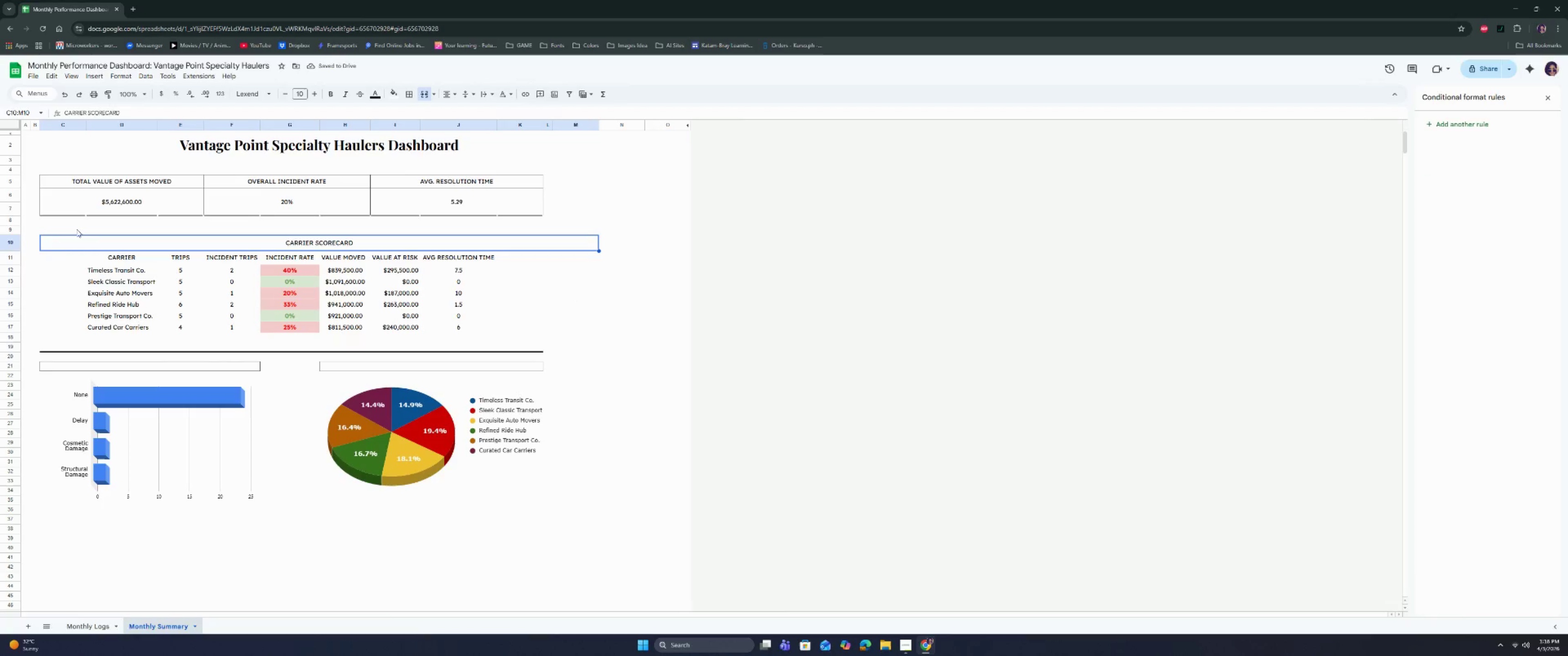 
left_click([77, 227])
 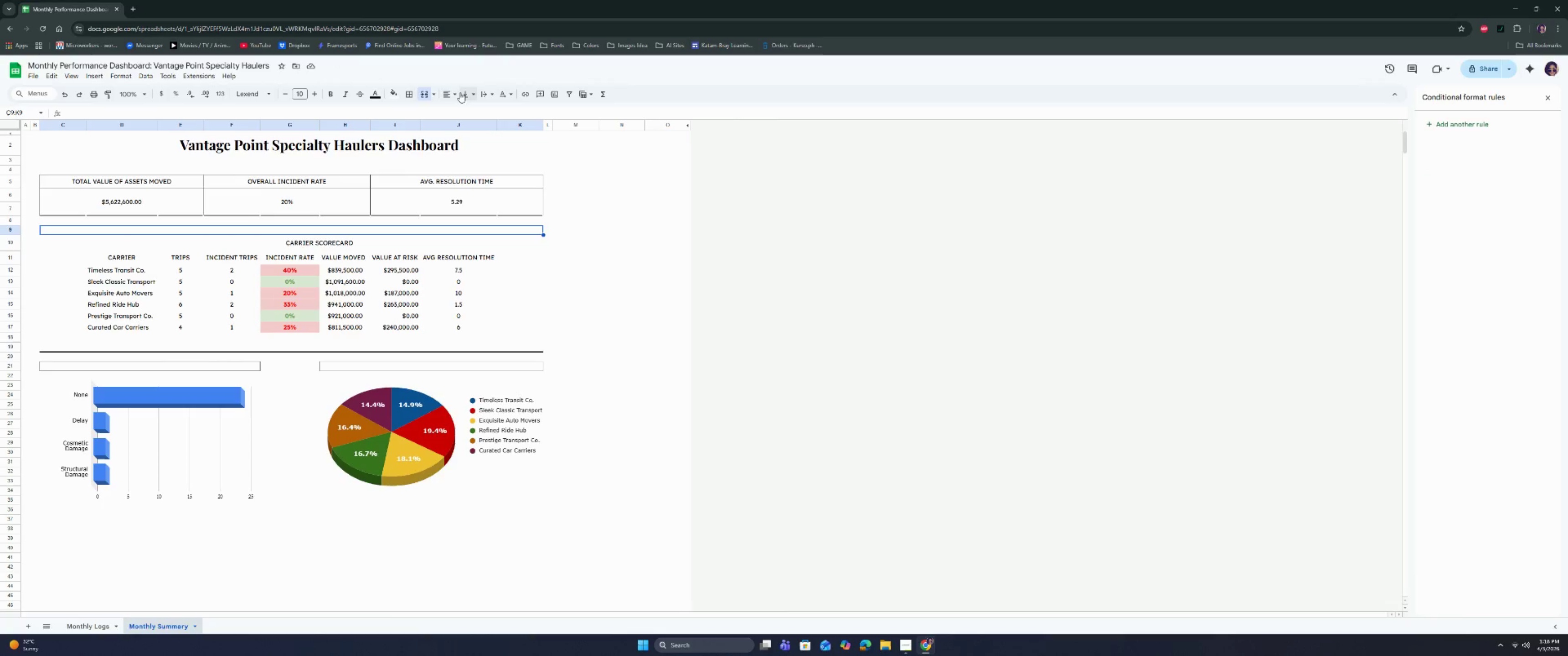 
left_click([409, 95])
 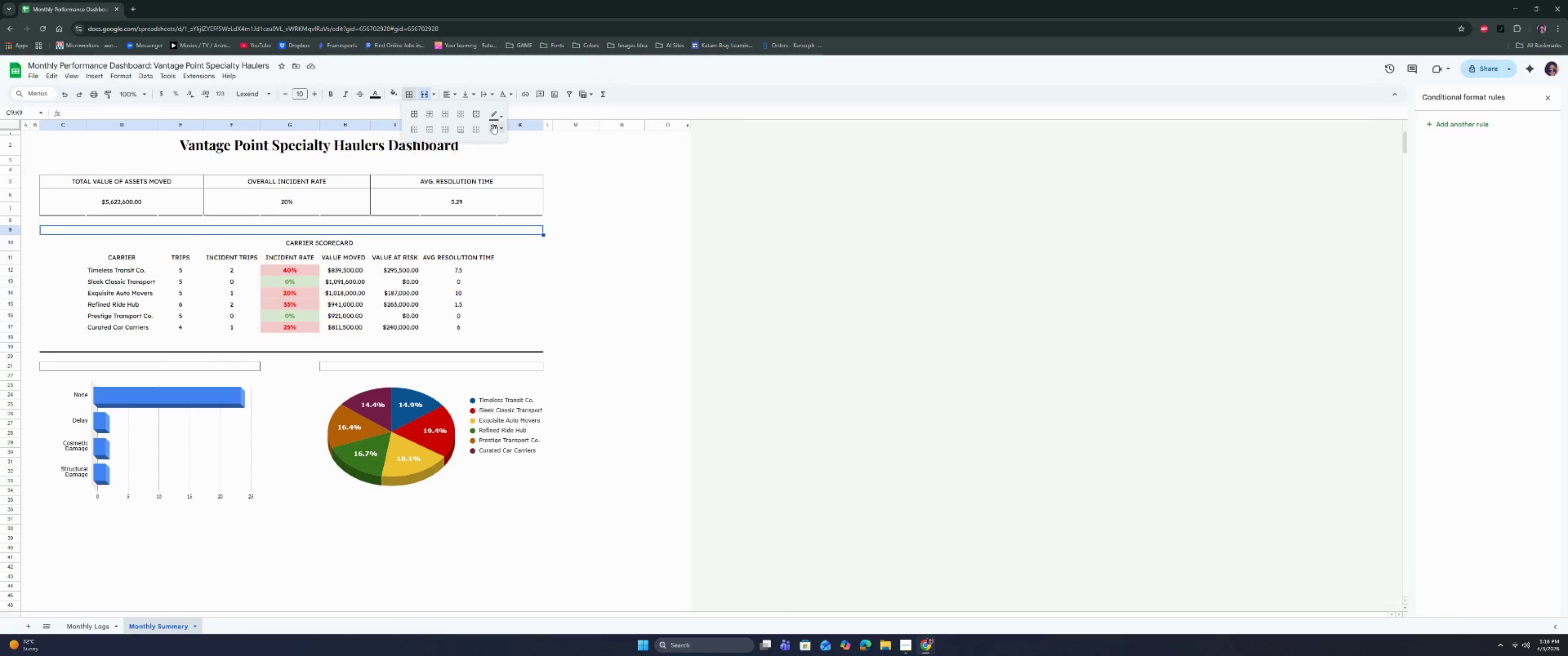 
left_click([494, 118])
 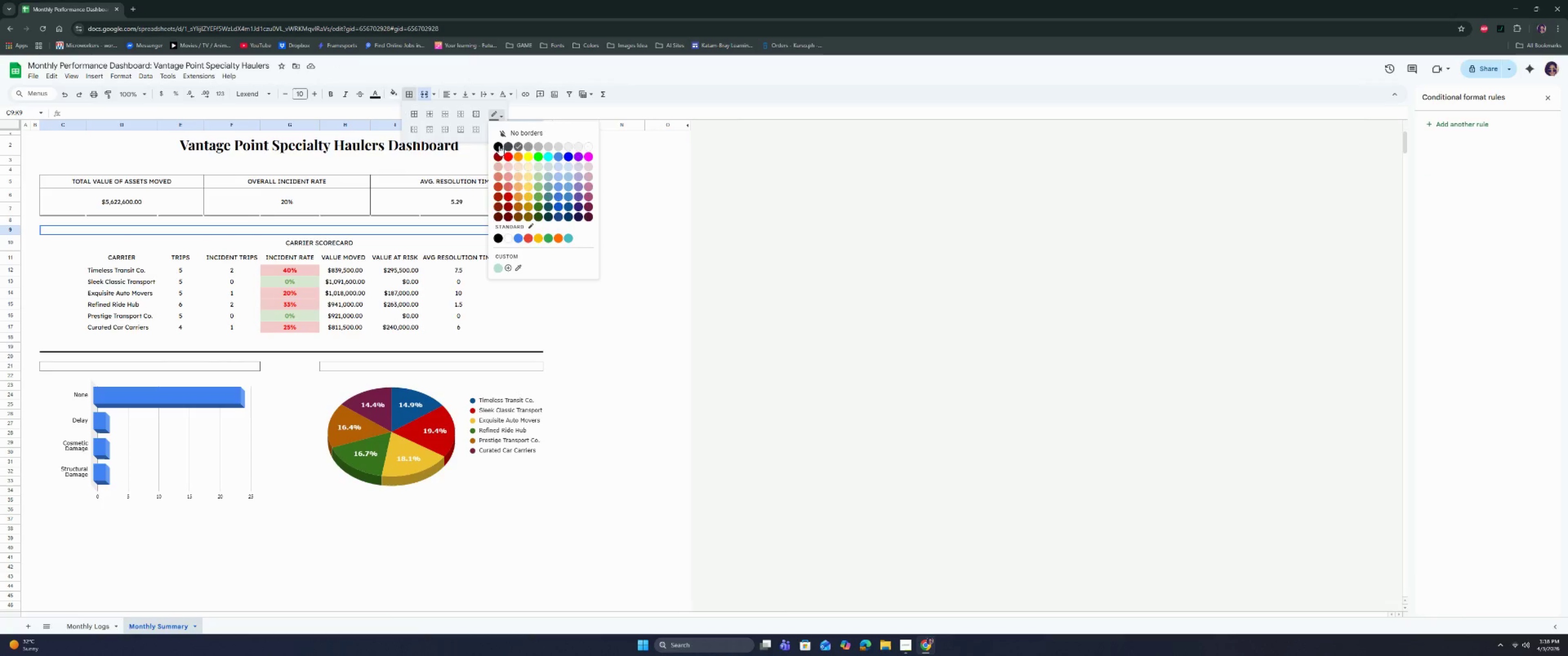 
left_click([499, 146])
 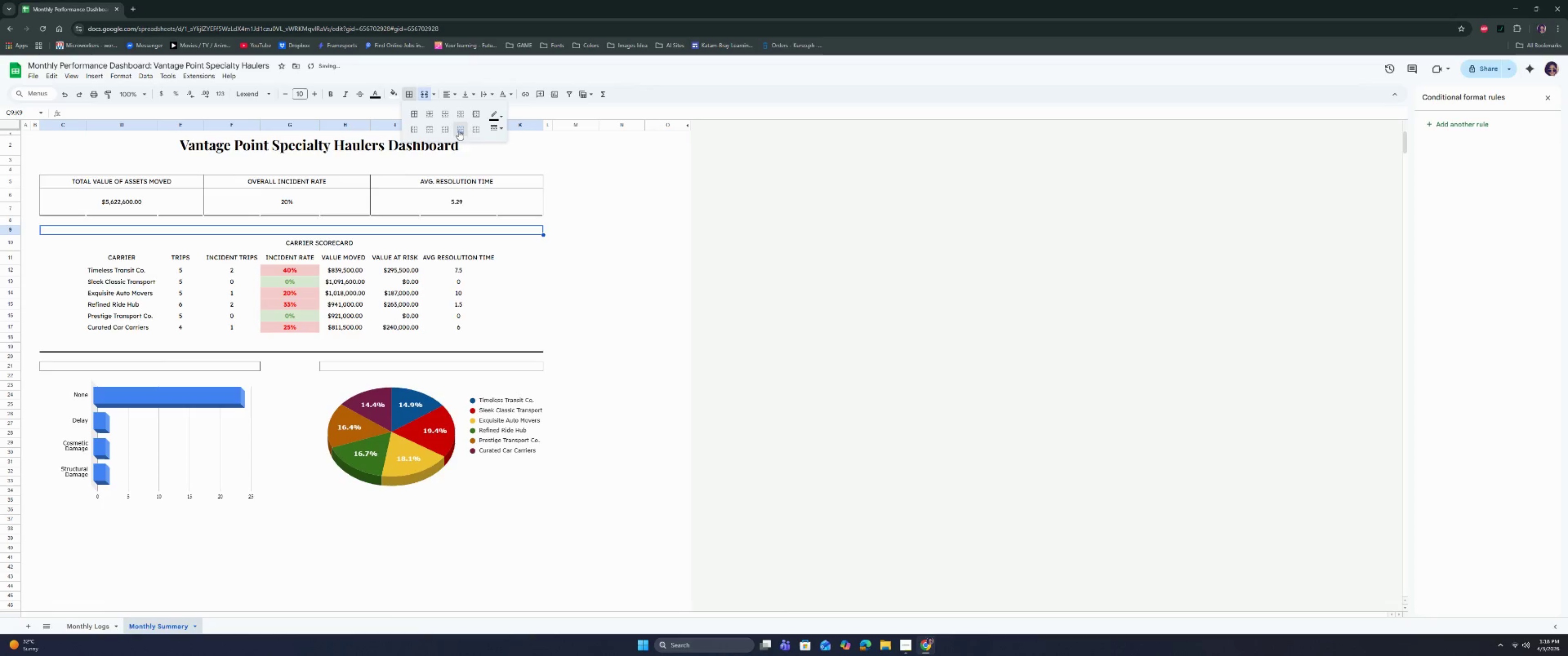 
left_click([592, 310])
 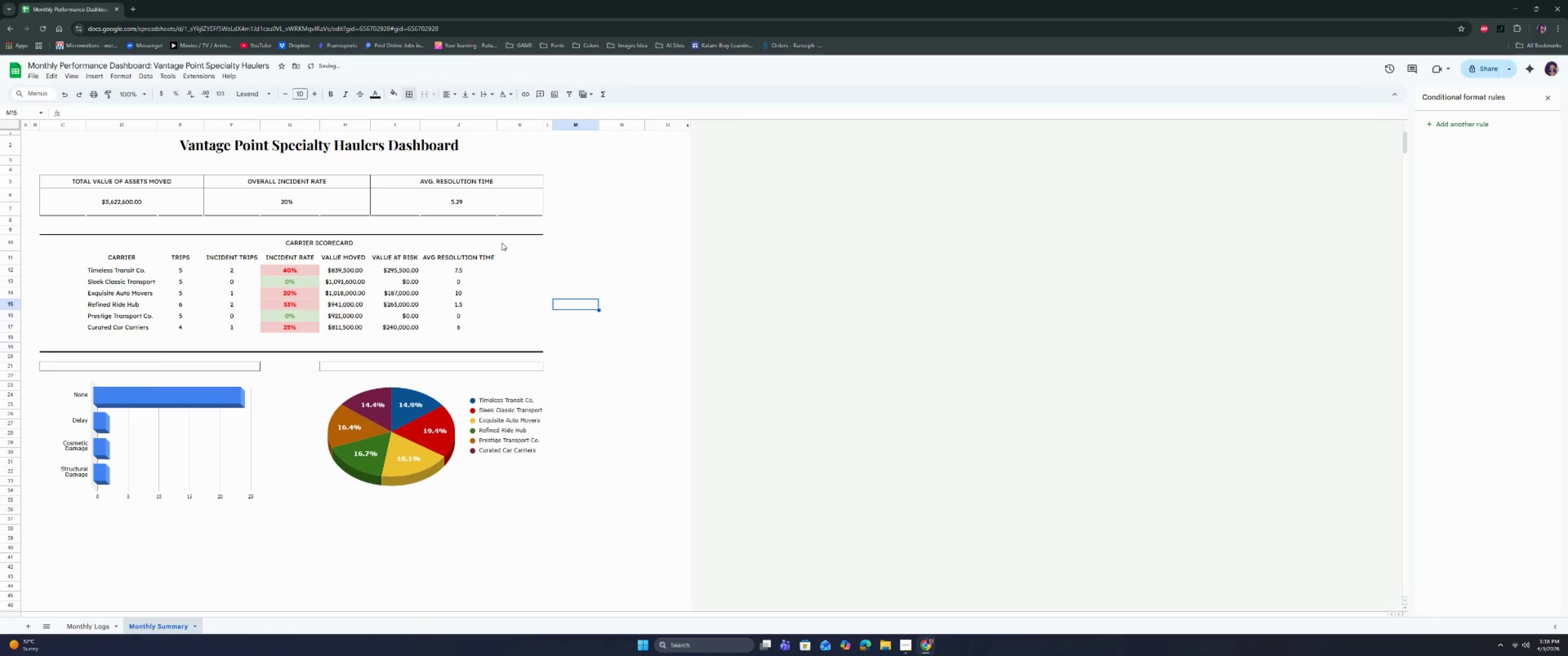 
left_click([500, 232])
 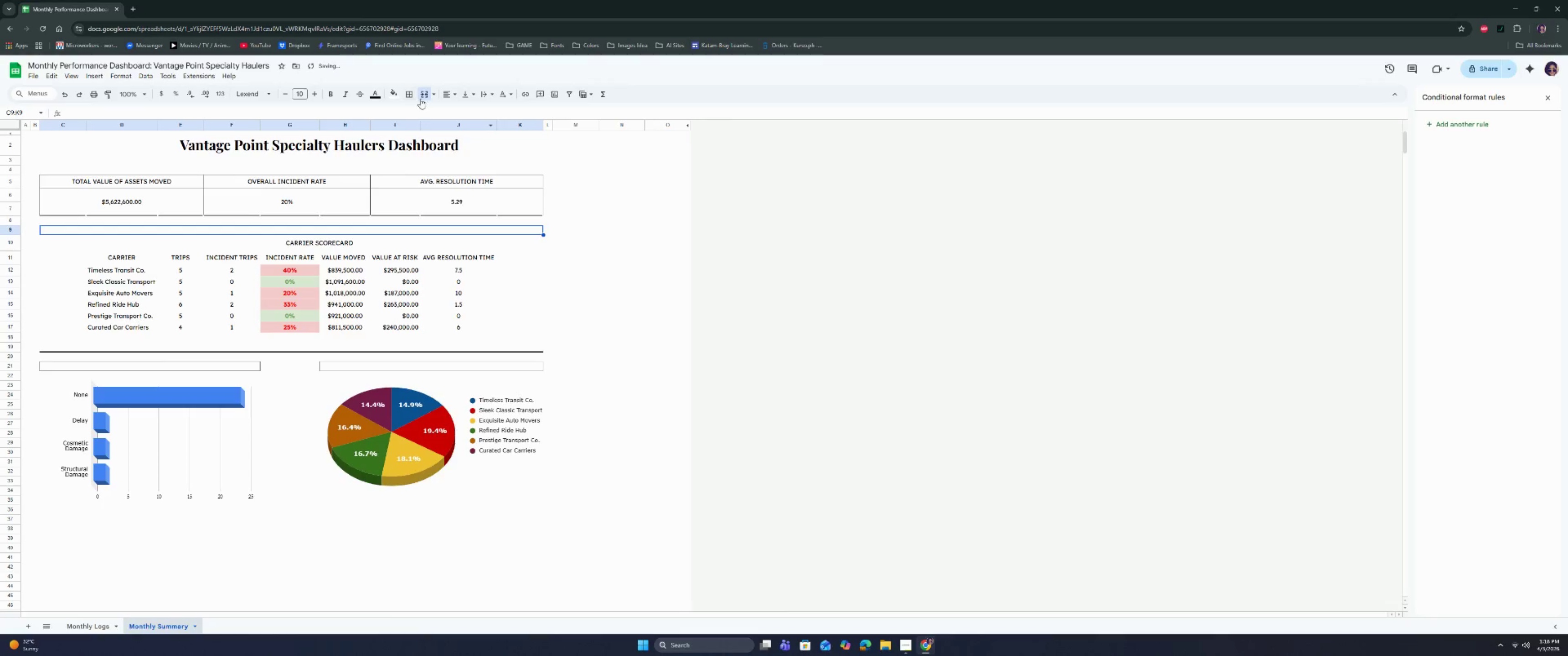 
left_click([409, 97])
 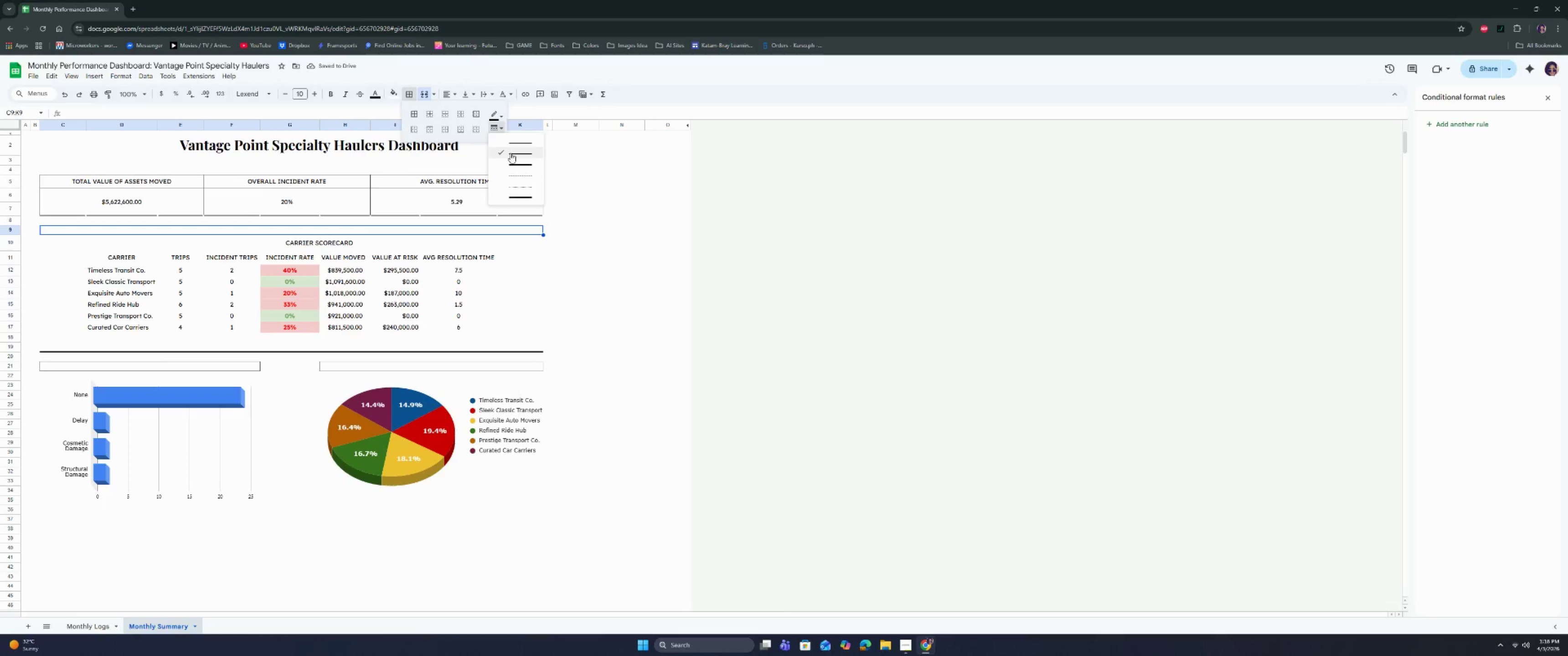 
left_click([509, 163])
 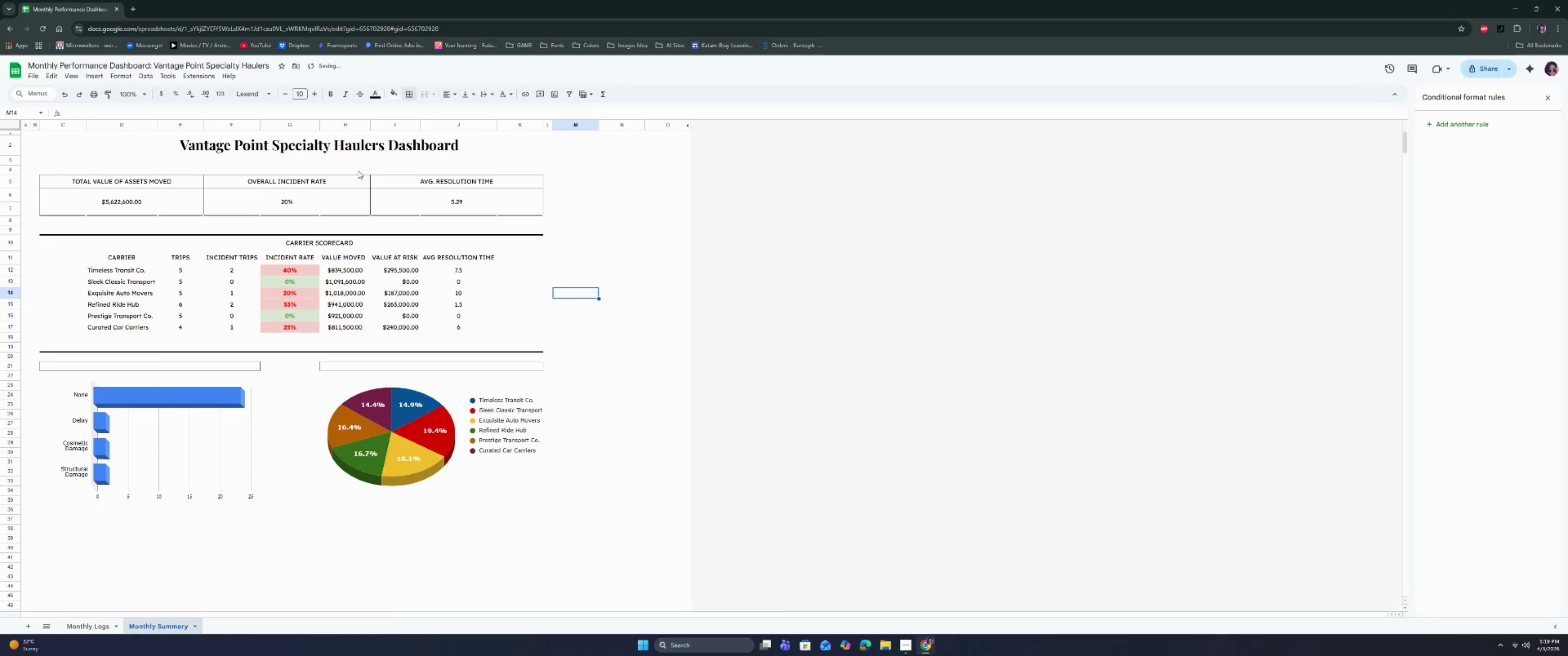 
double_click([317, 169])
 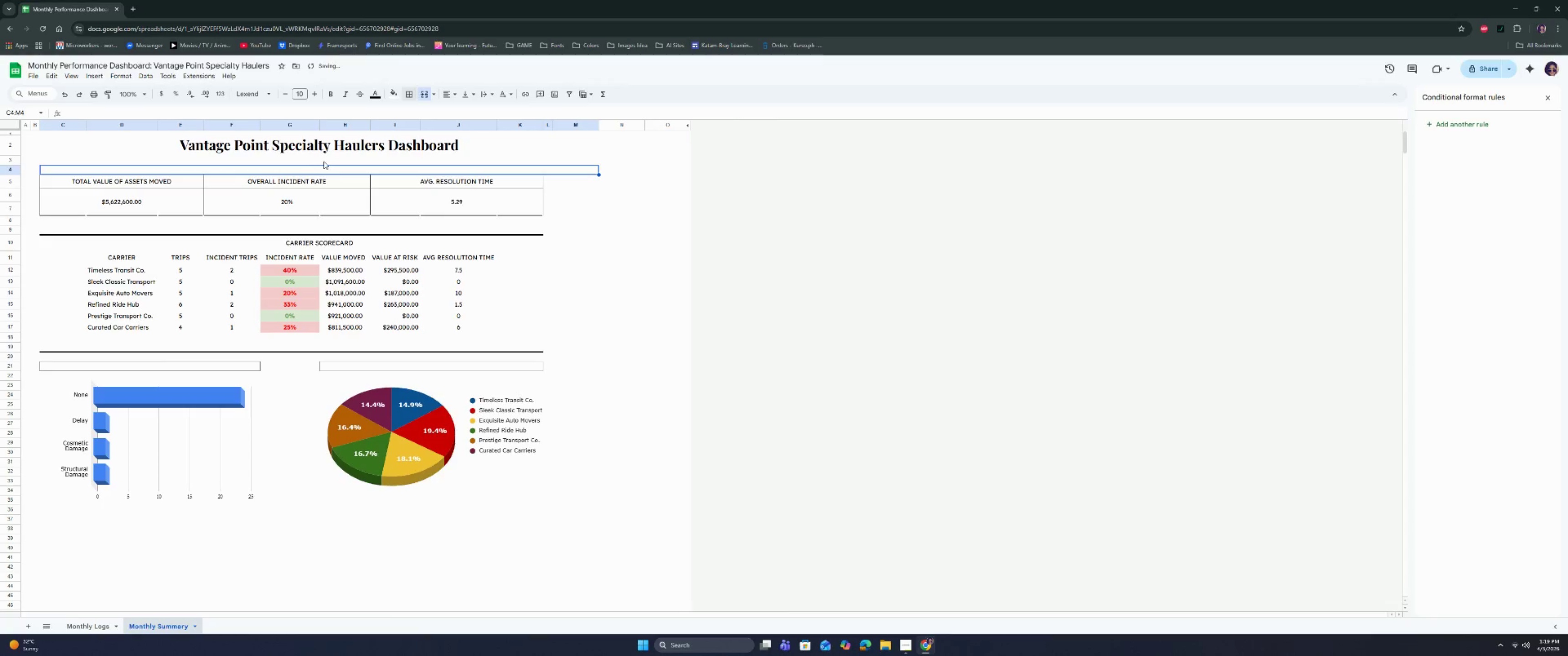 
triple_click([324, 161])
 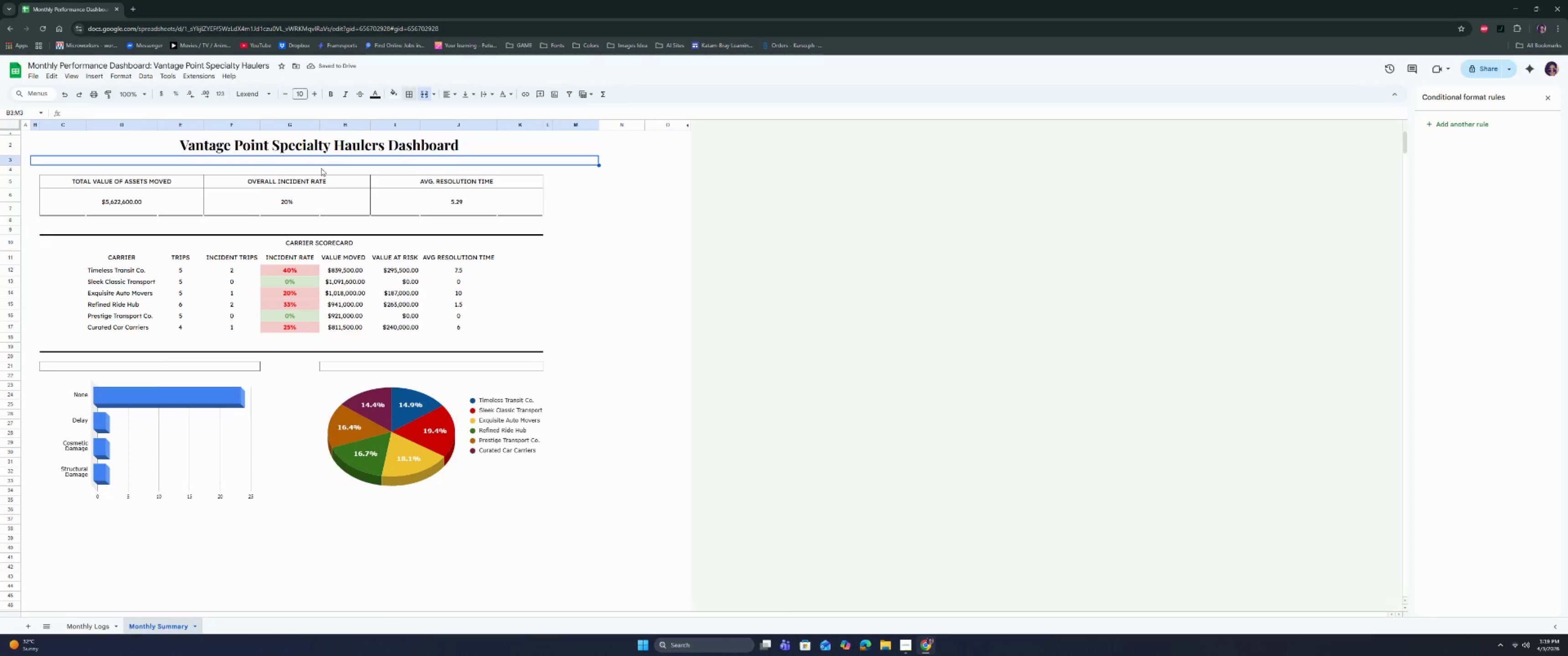 
triple_click([321, 168])
 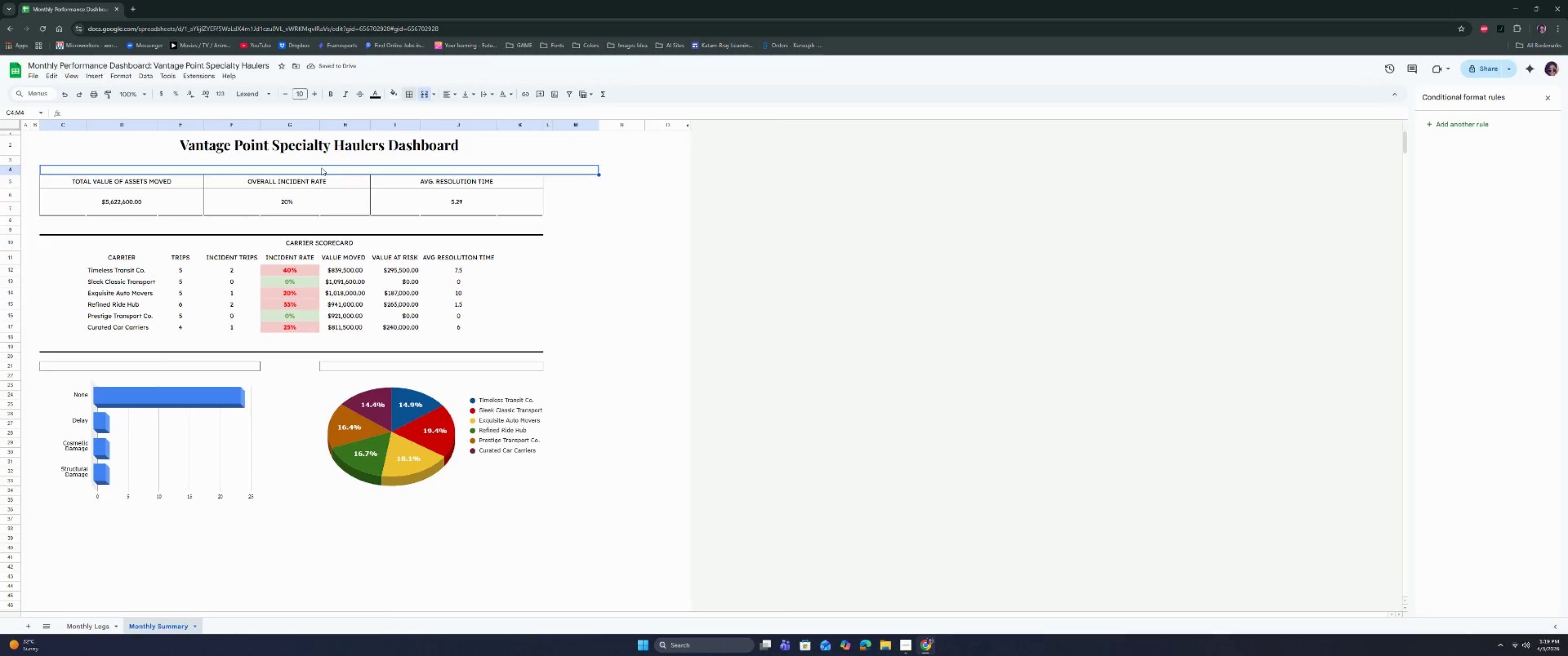 
left_click([325, 162])
 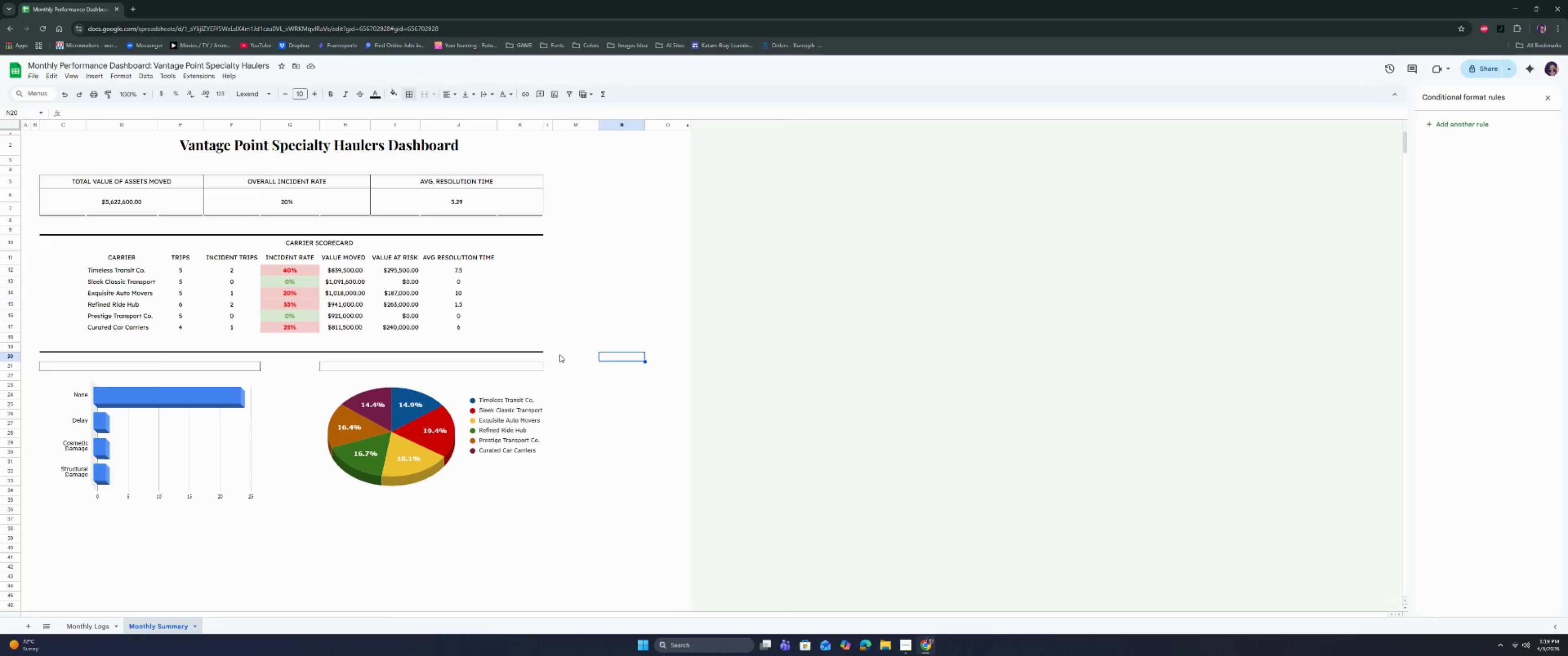 
left_click([555, 384])
 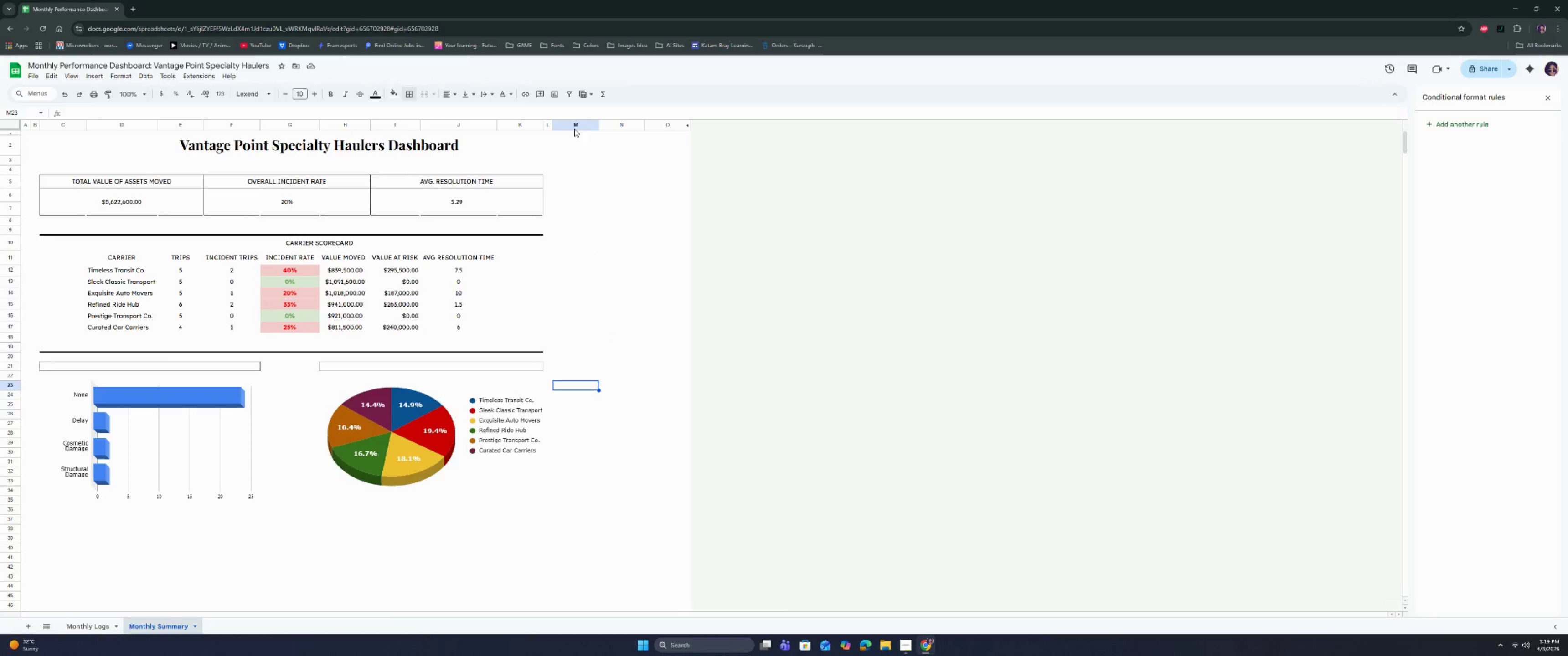 
left_click_drag(start_coordinate=[575, 125], to_coordinate=[664, 126])
 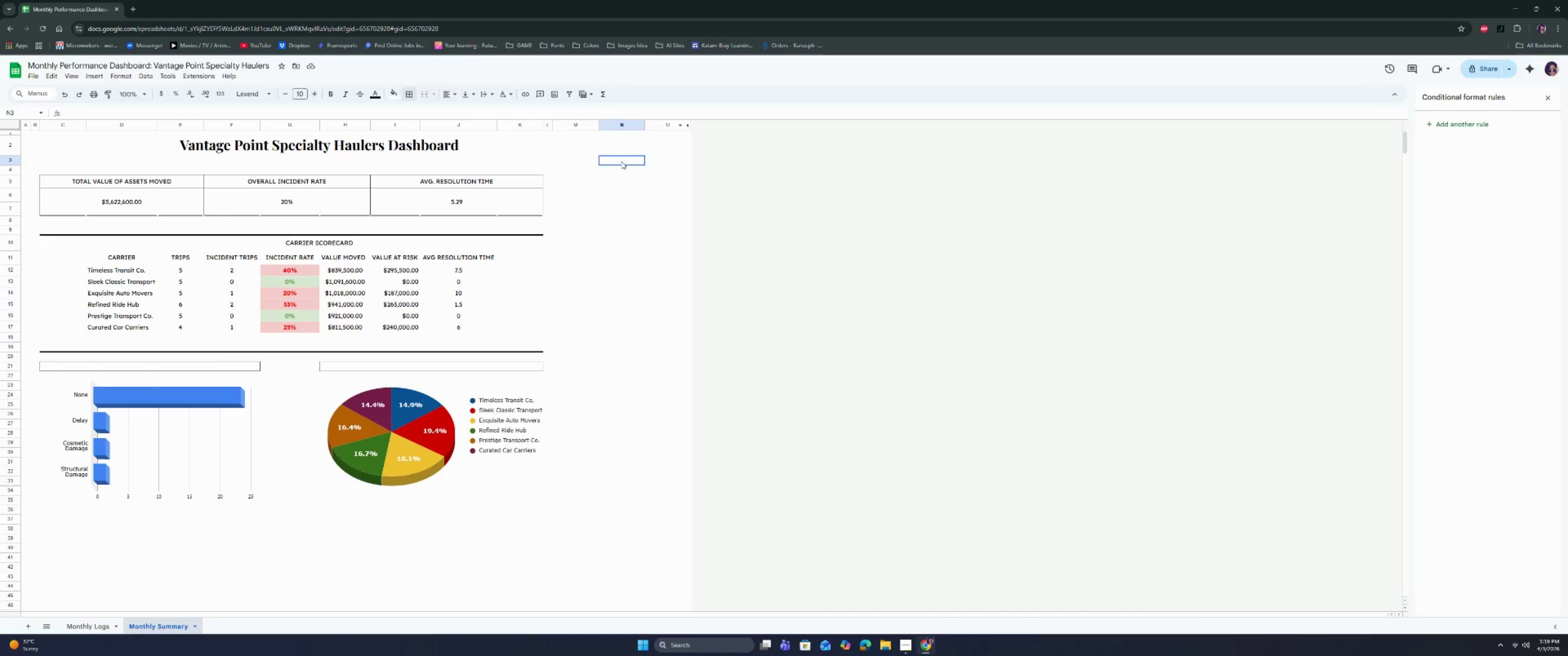 
left_click([621, 161])
 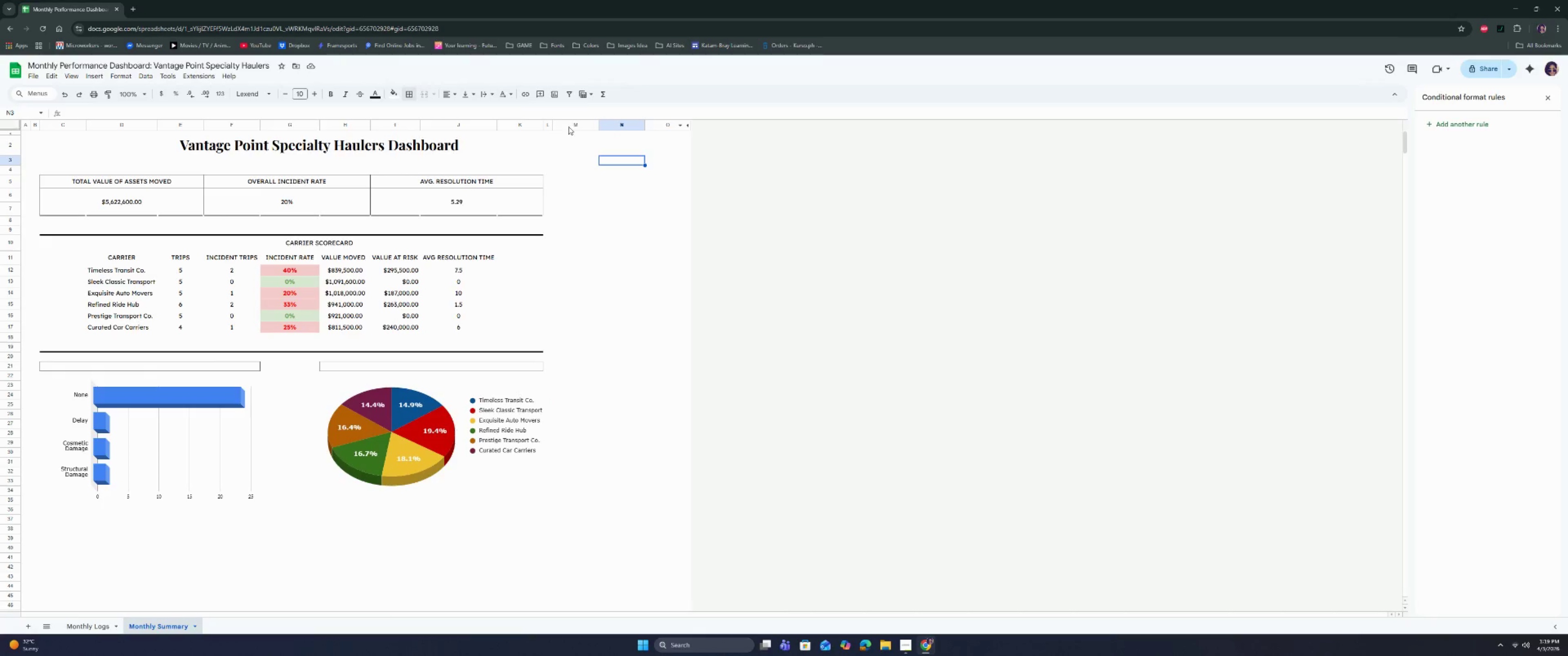 
left_click_drag(start_coordinate=[573, 125], to_coordinate=[663, 127])
 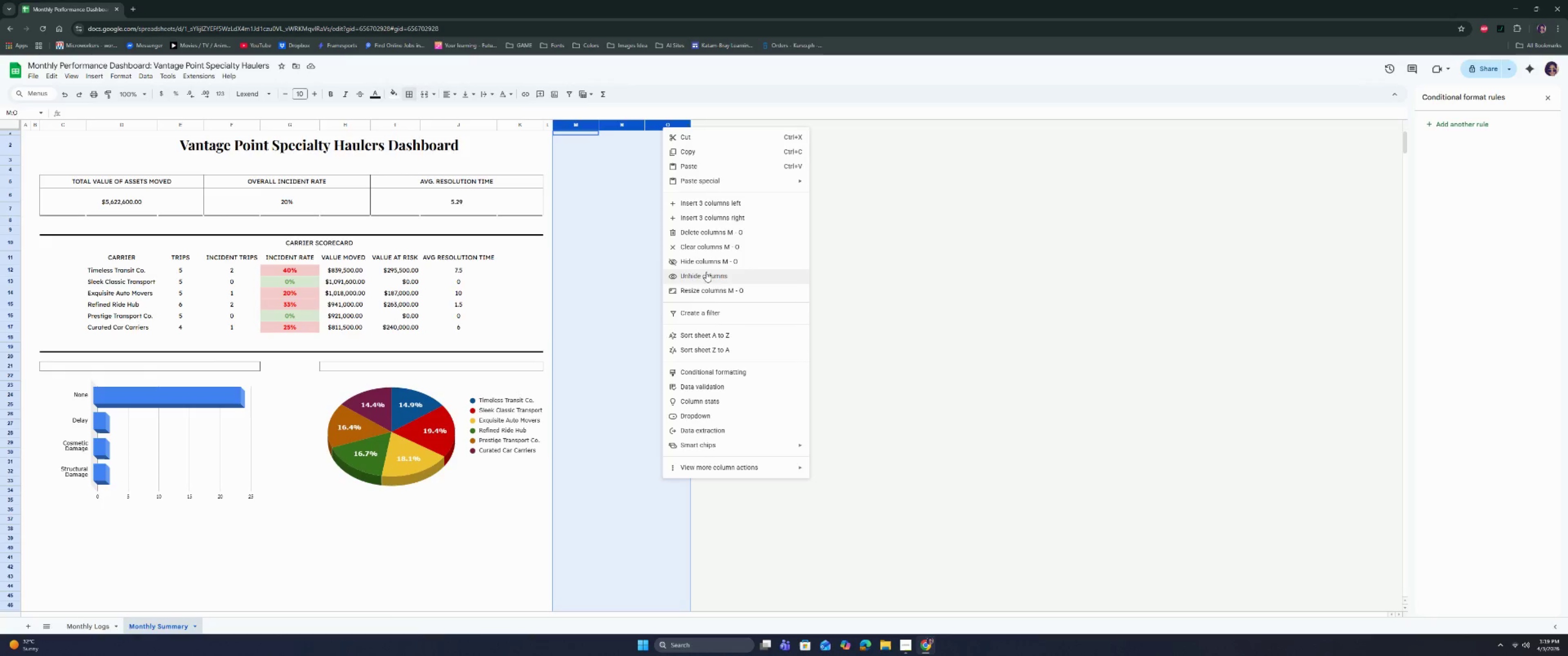 
right_click([663, 127])
 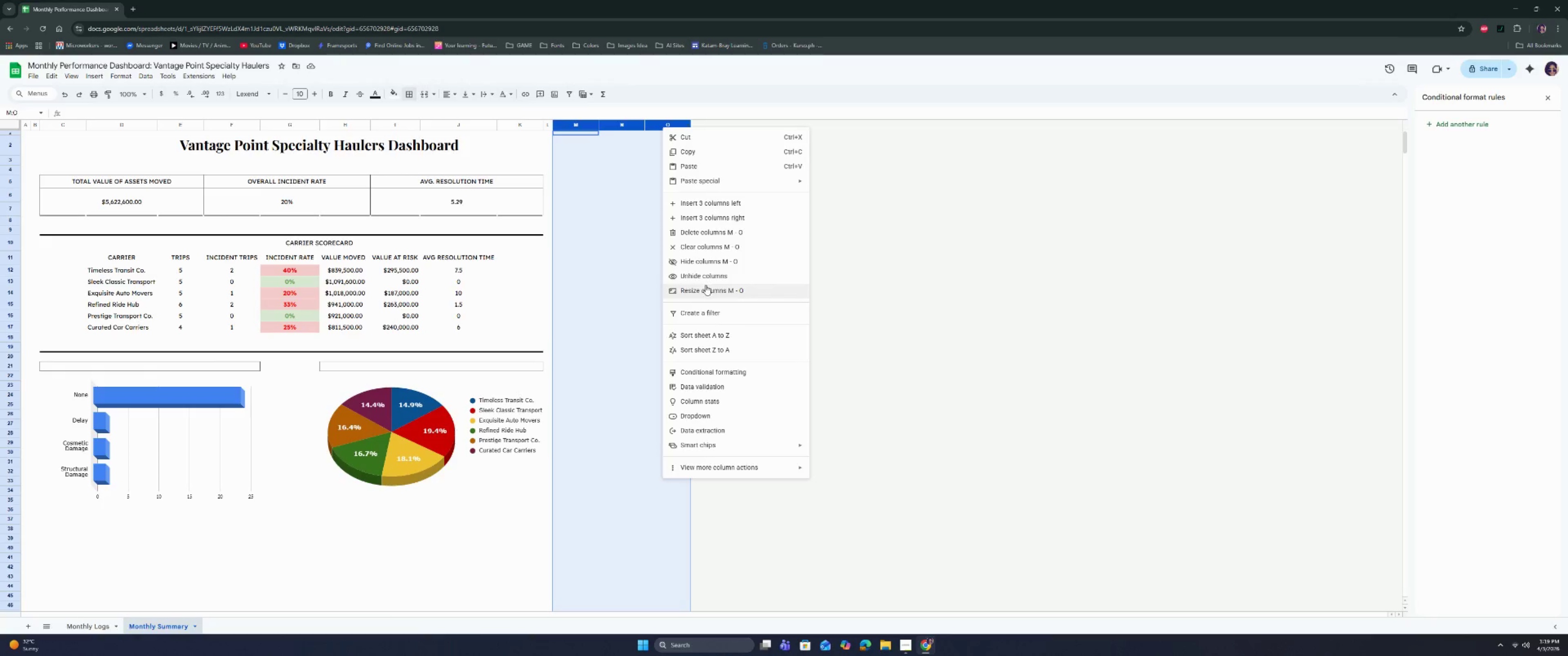 
left_click([707, 257])
 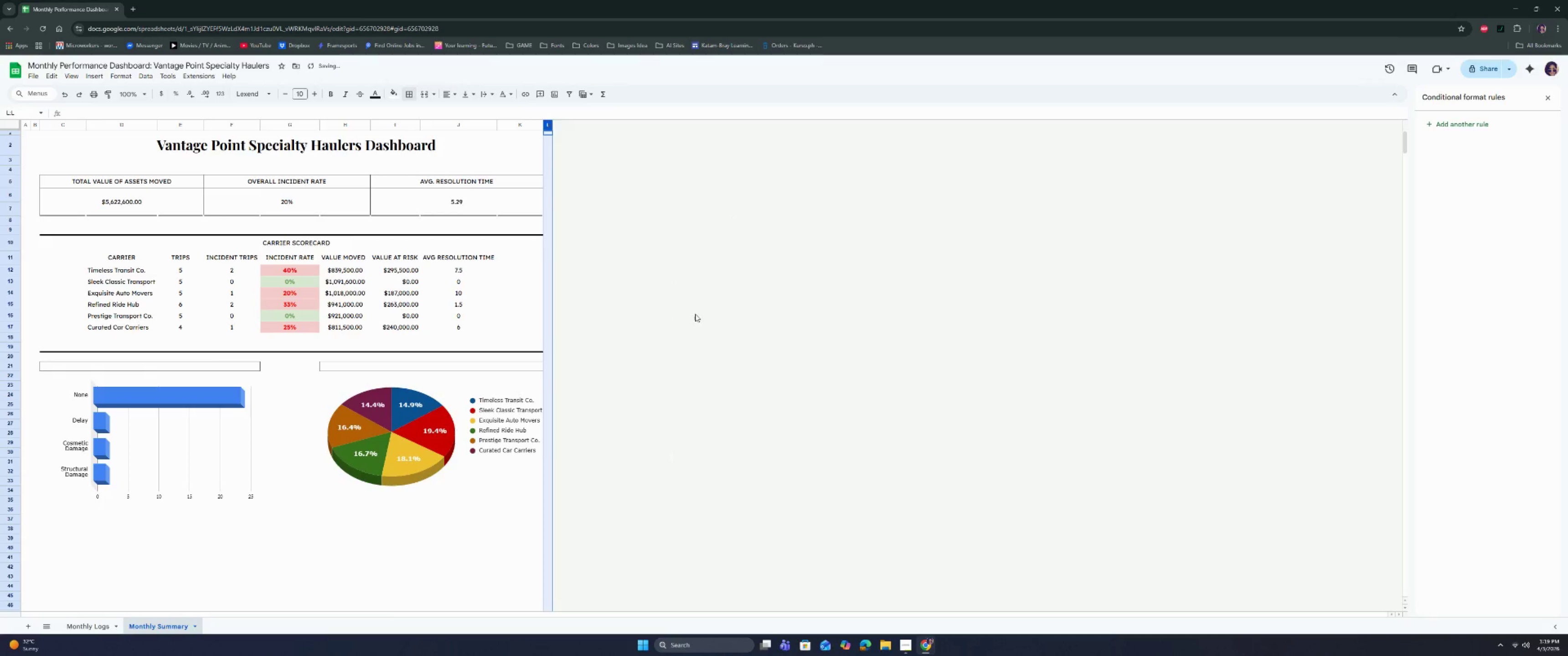 
left_click([695, 319])
 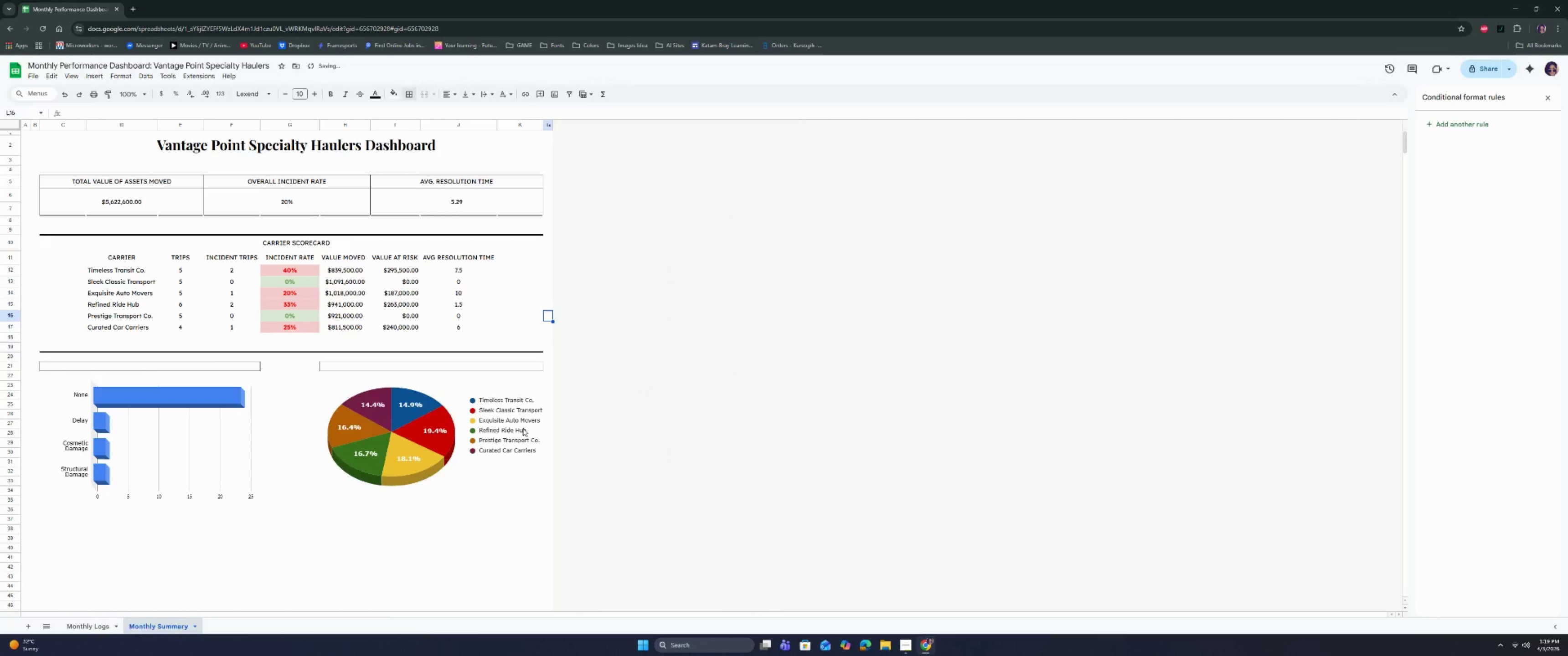 
left_click([443, 526])
 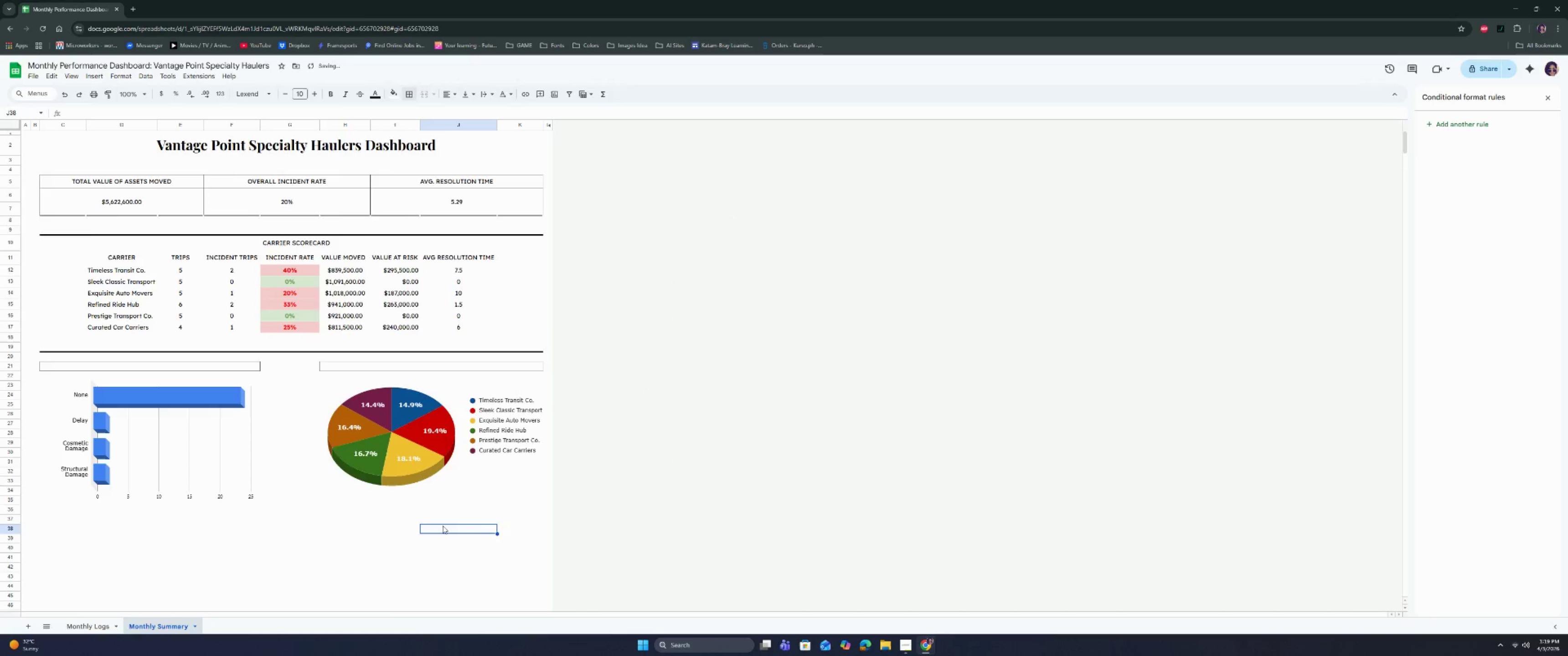 
scroll: coordinate [443, 526], scroll_direction: down, amount: 6.0
 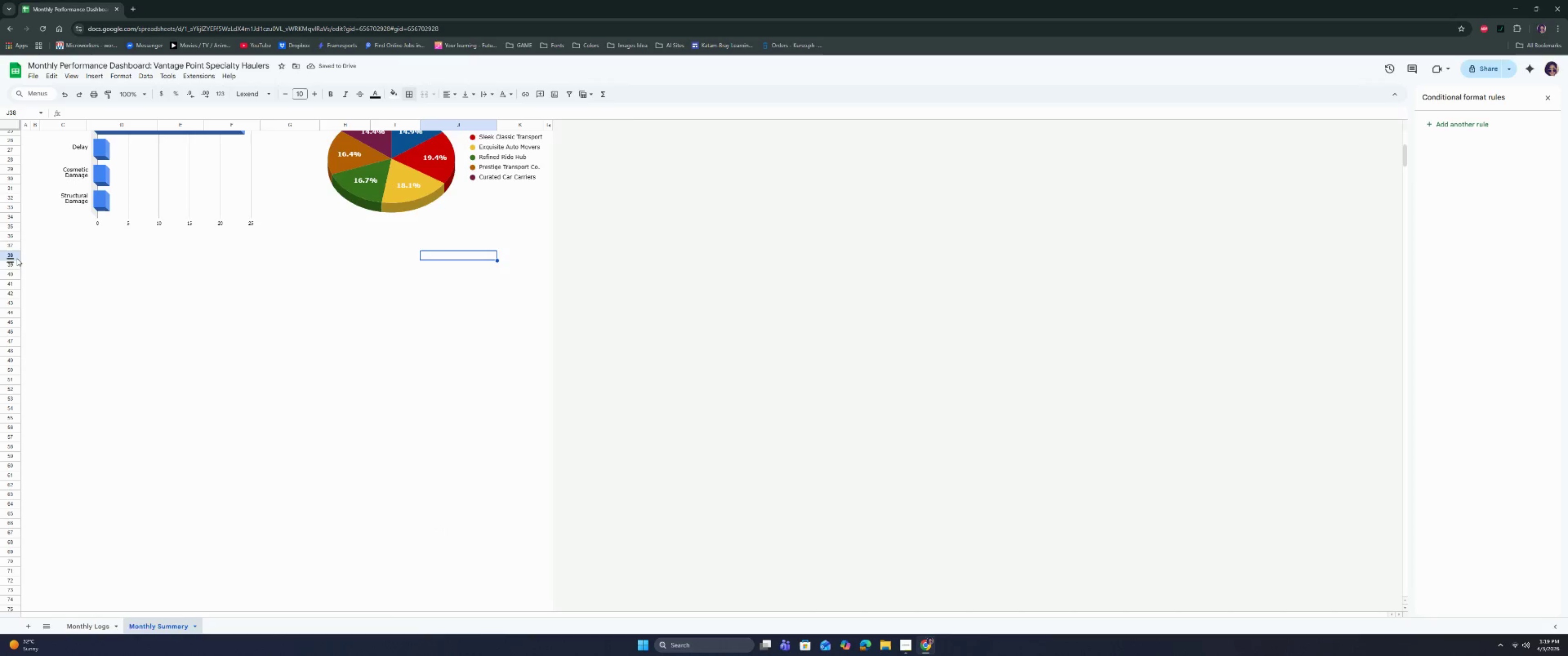 
left_click([15, 256])
 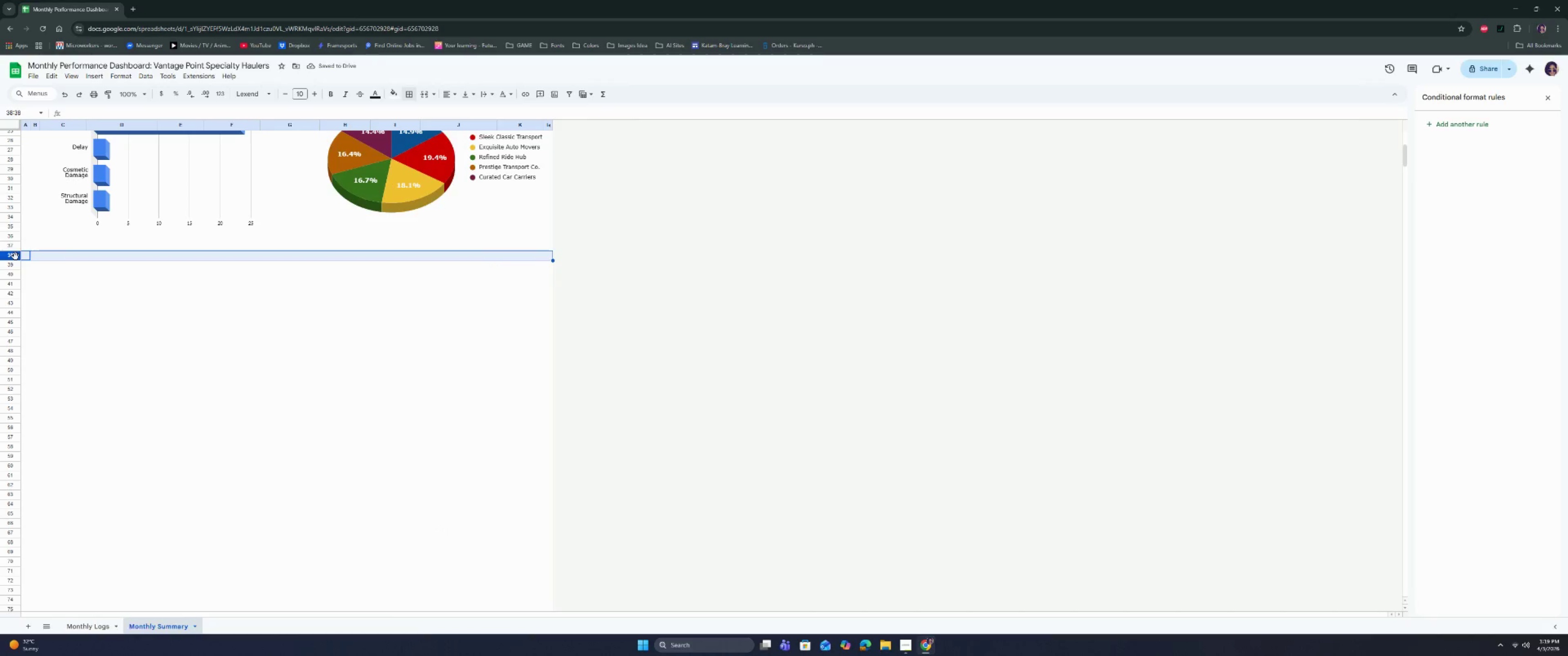 
key(Control+ControlLeft)
 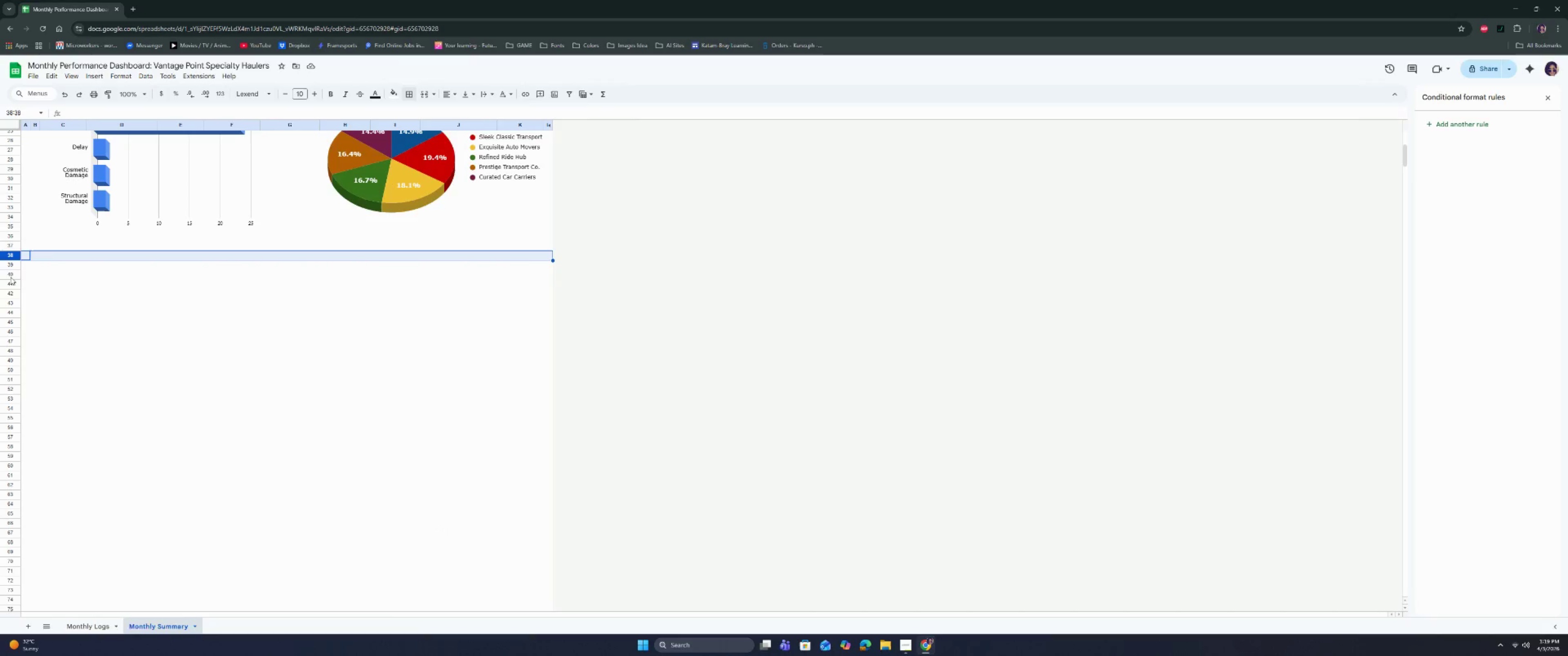 
left_click([10, 284])
 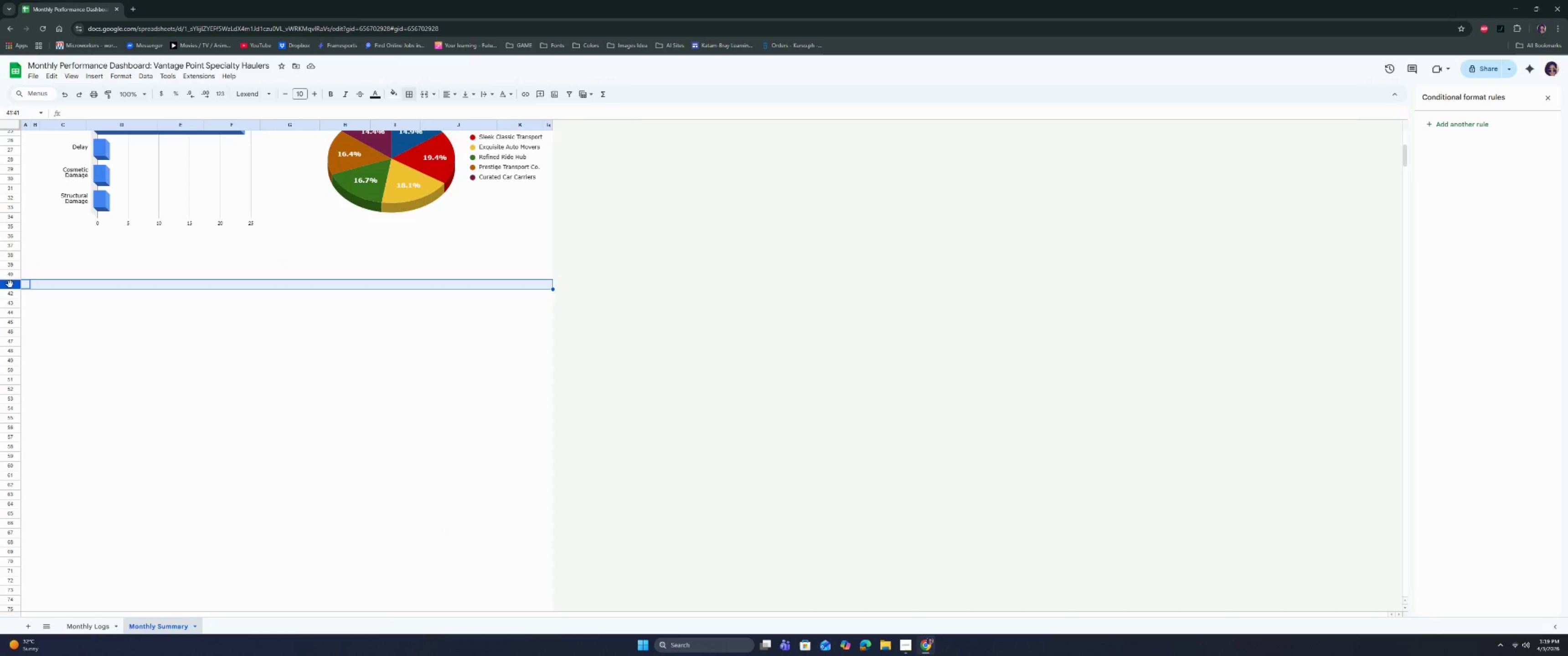 
key(Control+Shift+ArrowDown)
 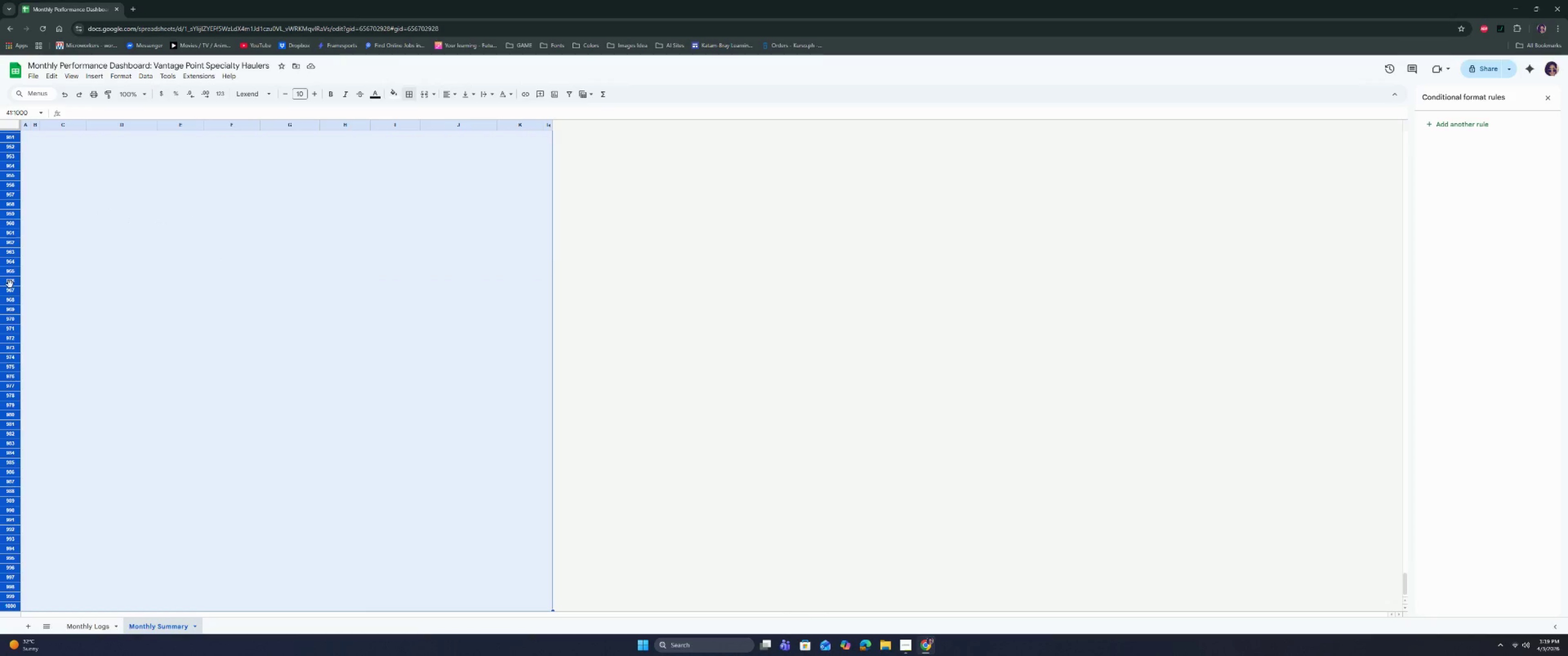 
right_click([10, 284])
 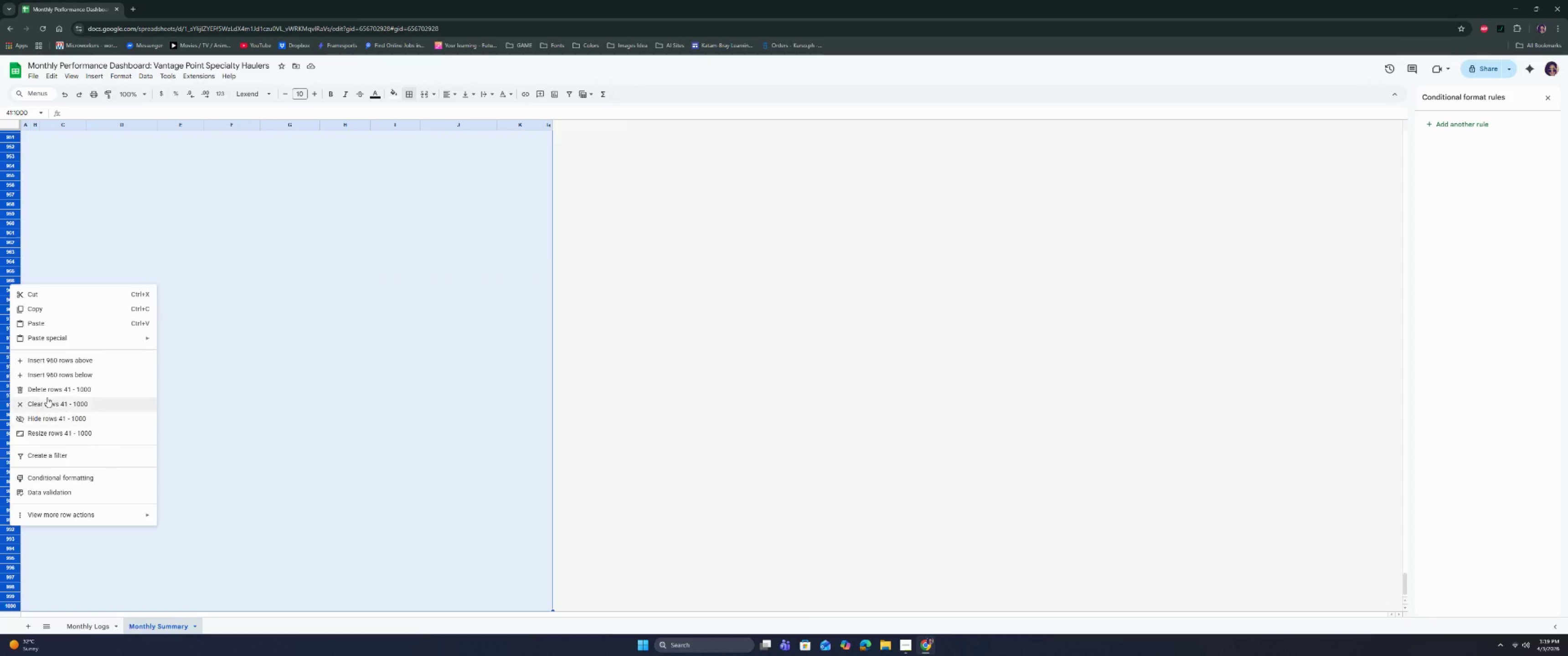 
left_click([47, 389])
 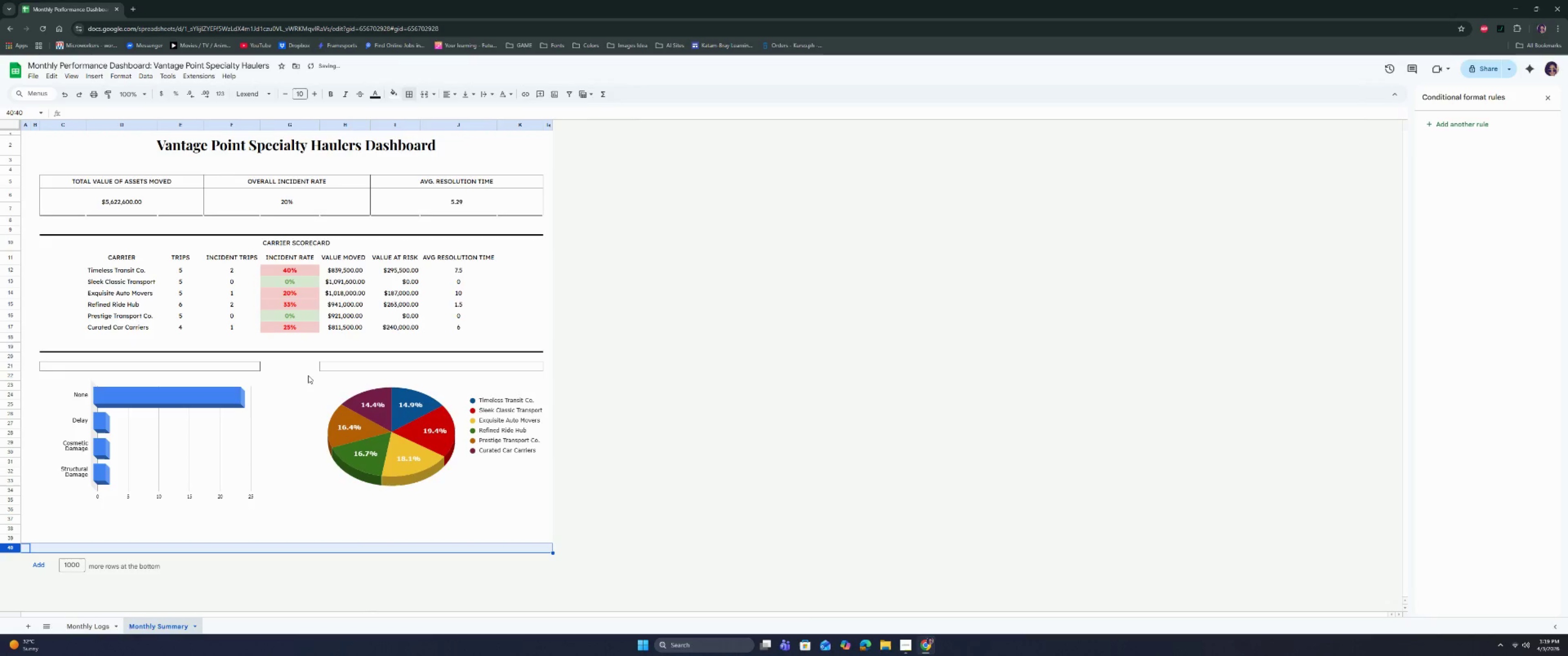 
left_click([800, 451])
 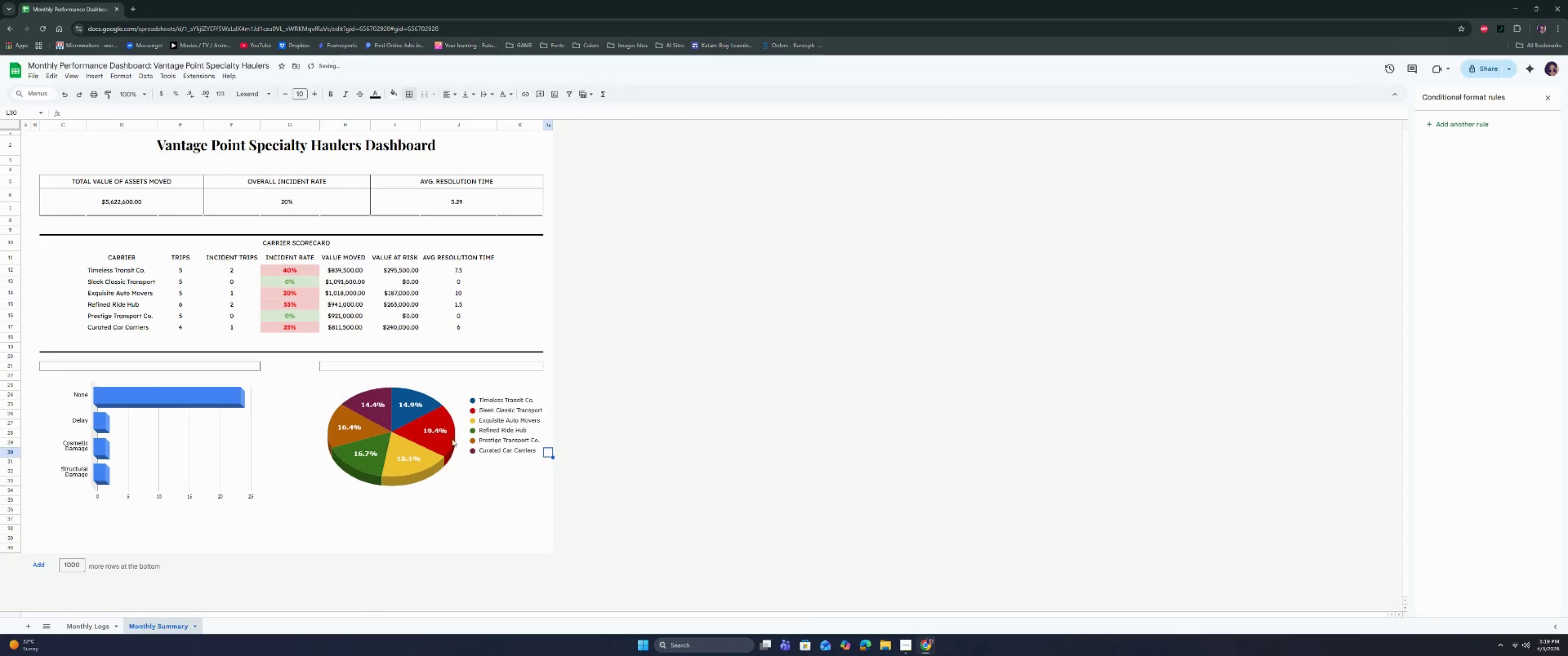 
scroll: coordinate [307, 376], scroll_direction: up, amount: 2.0
 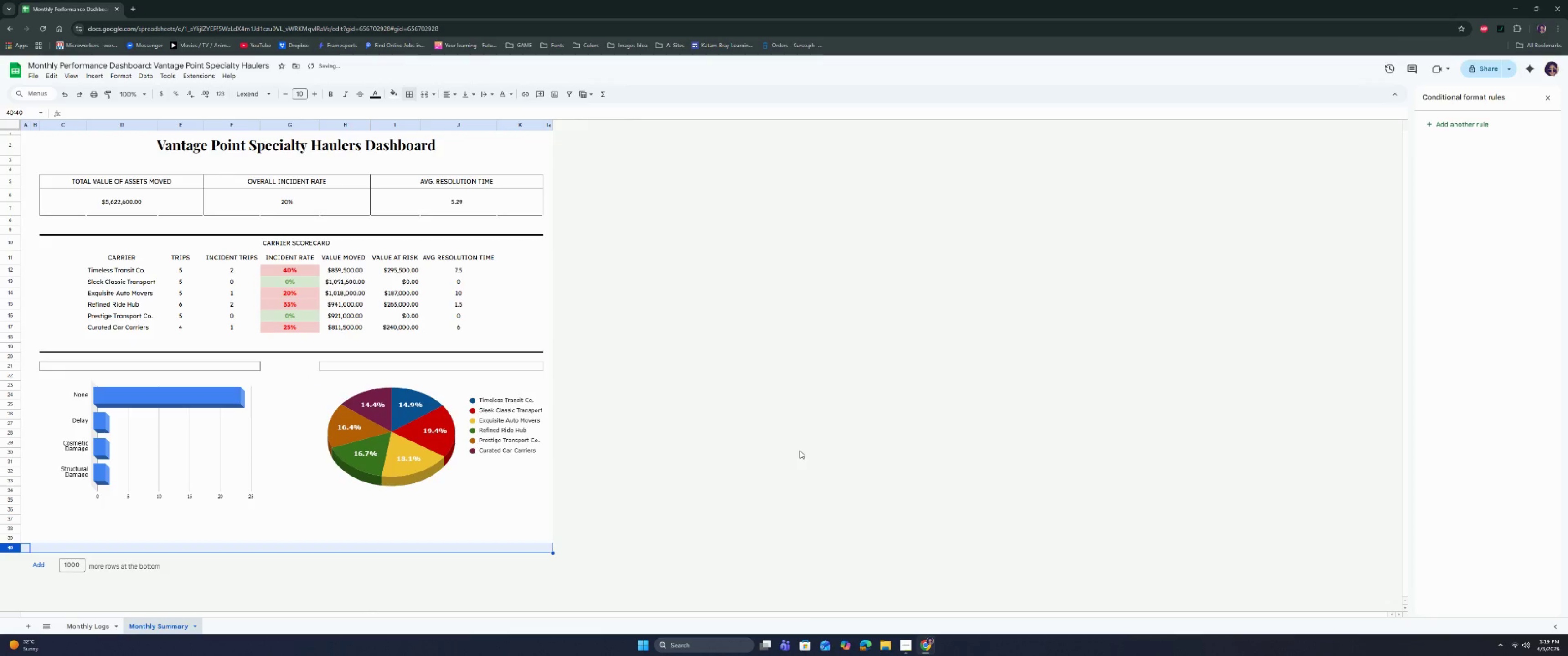 
left_click([384, 425])
 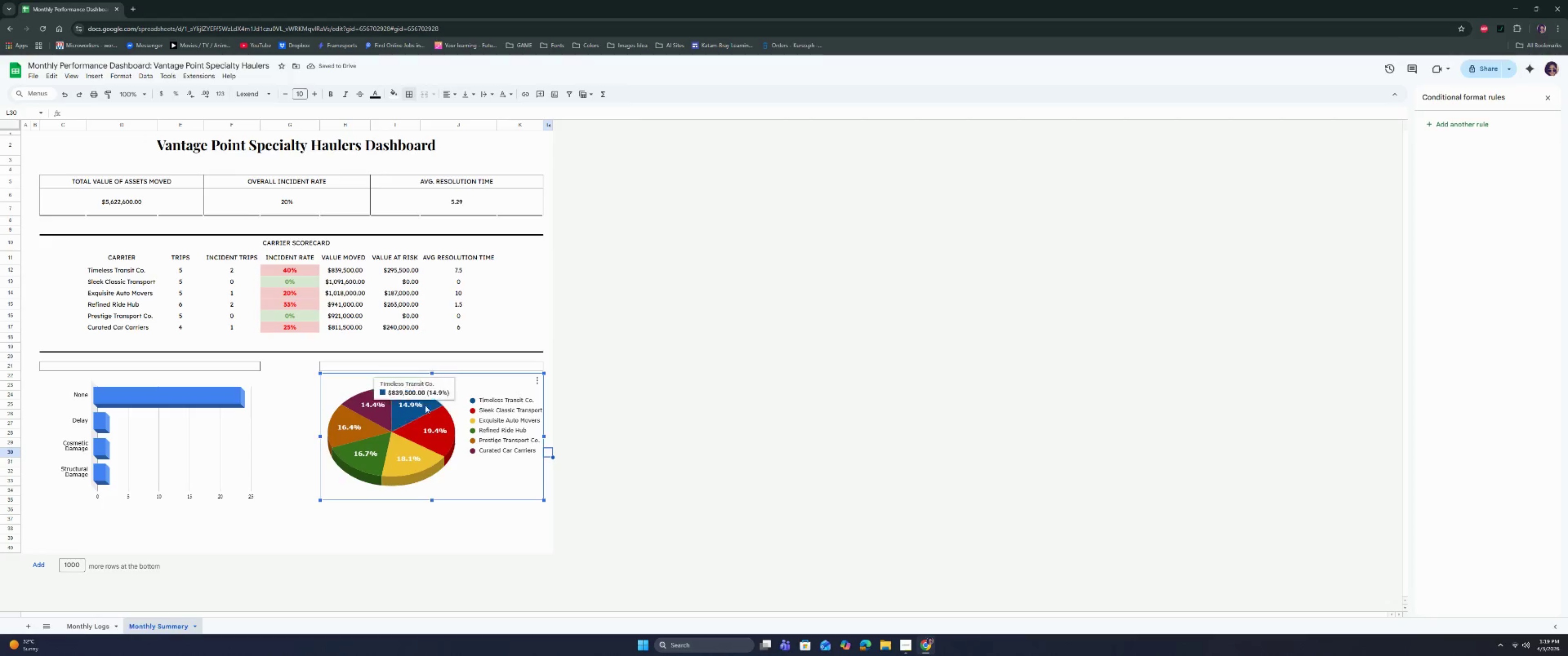 
left_click([659, 381])
 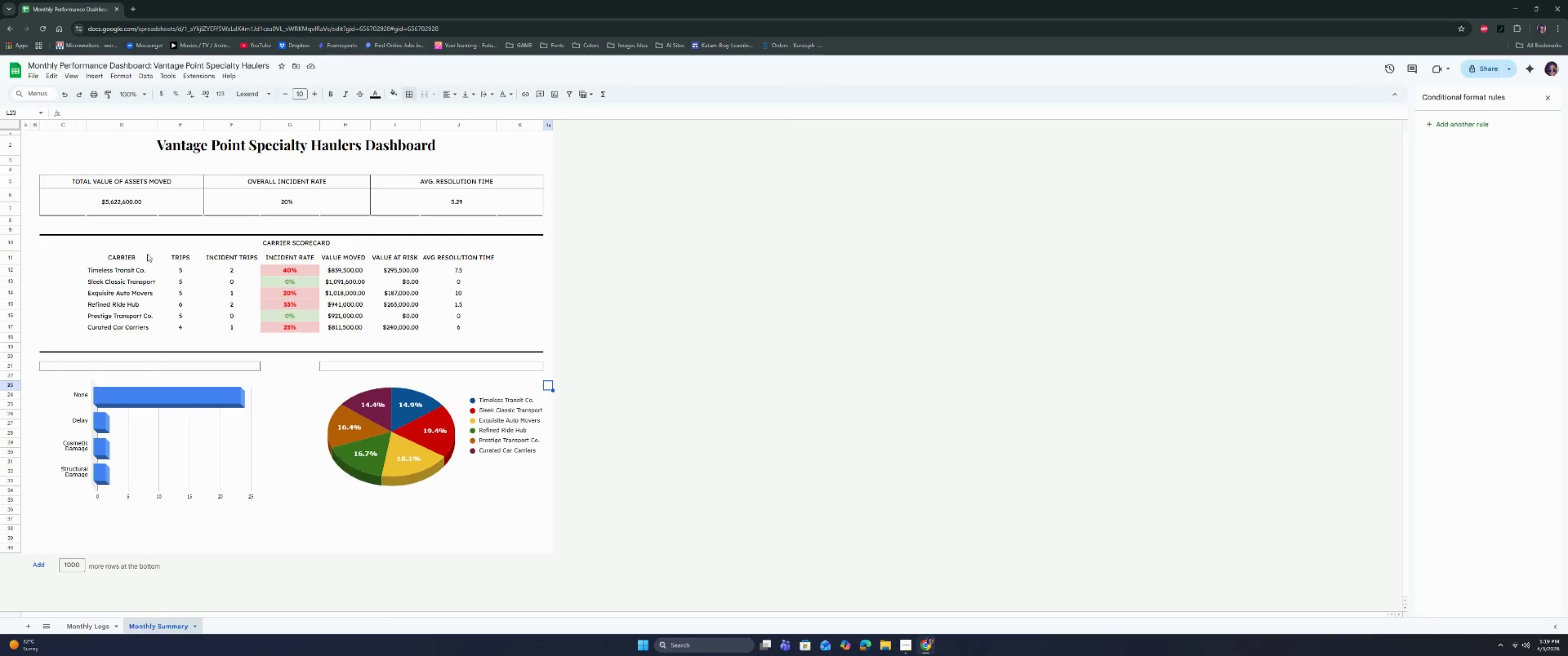 
left_click([123, 204])
 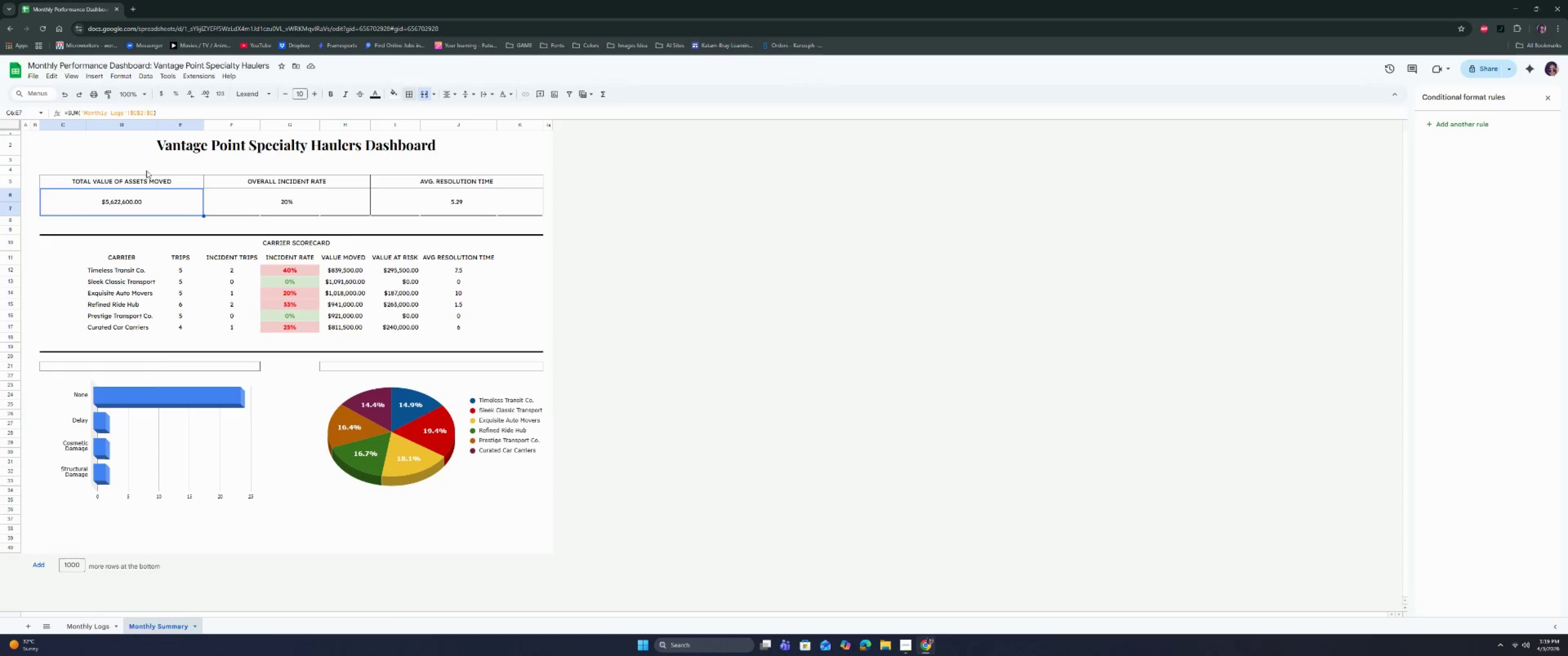 
left_click([161, 145])
 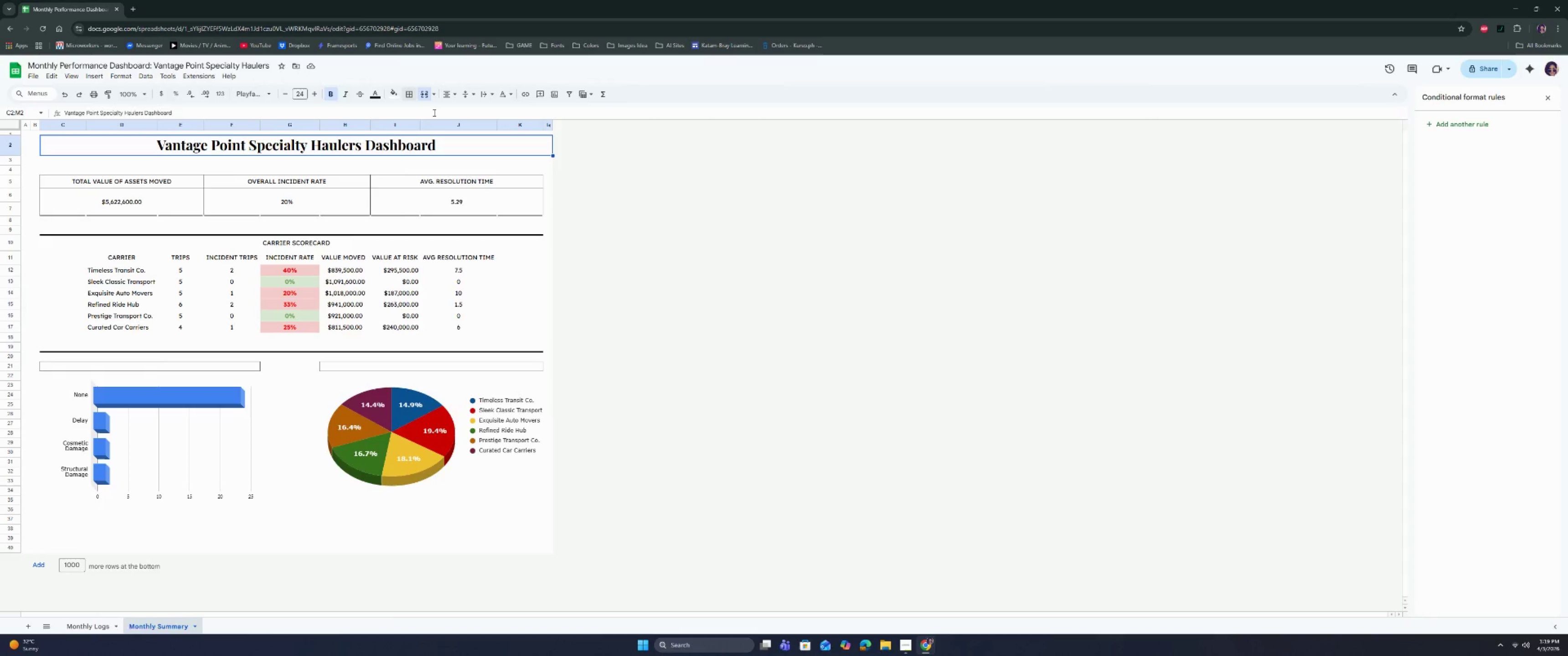 
left_click([399, 92])
 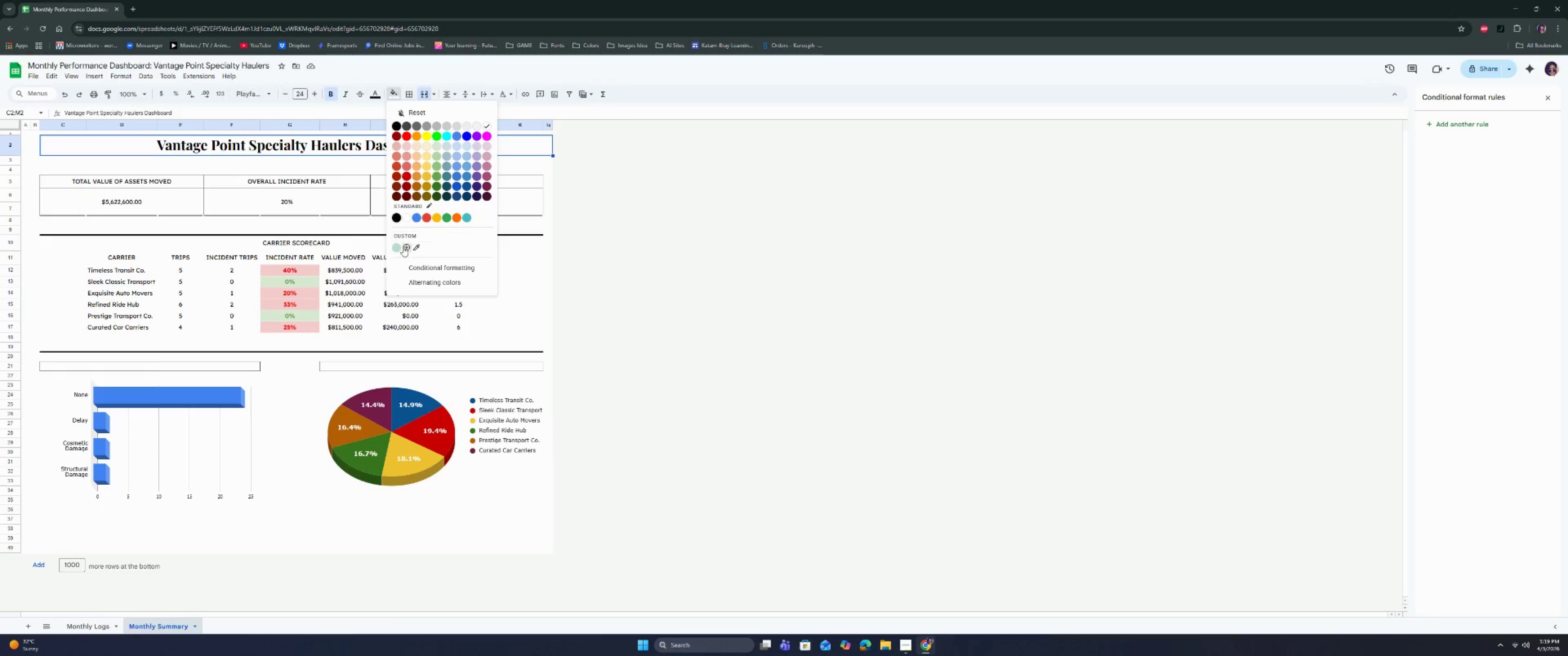 
left_click([397, 247])
 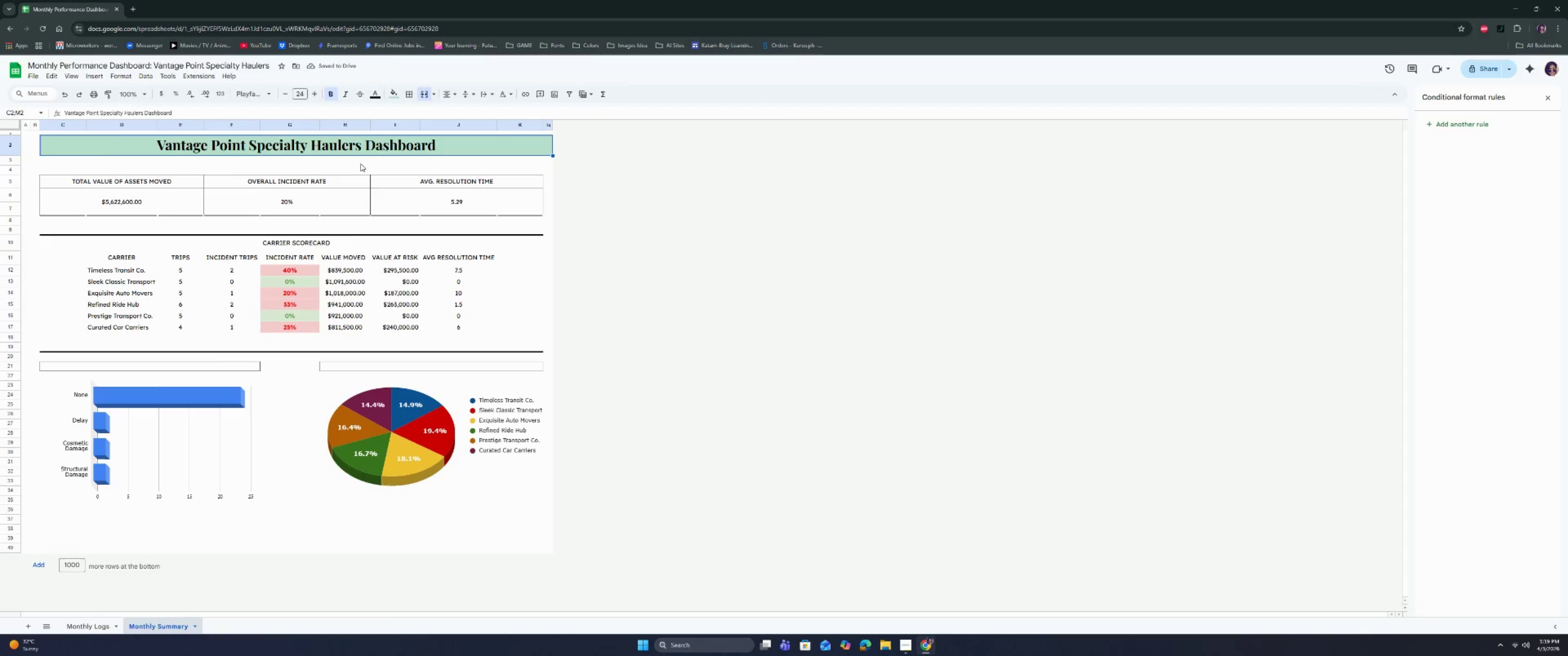 
wait(8.02)
 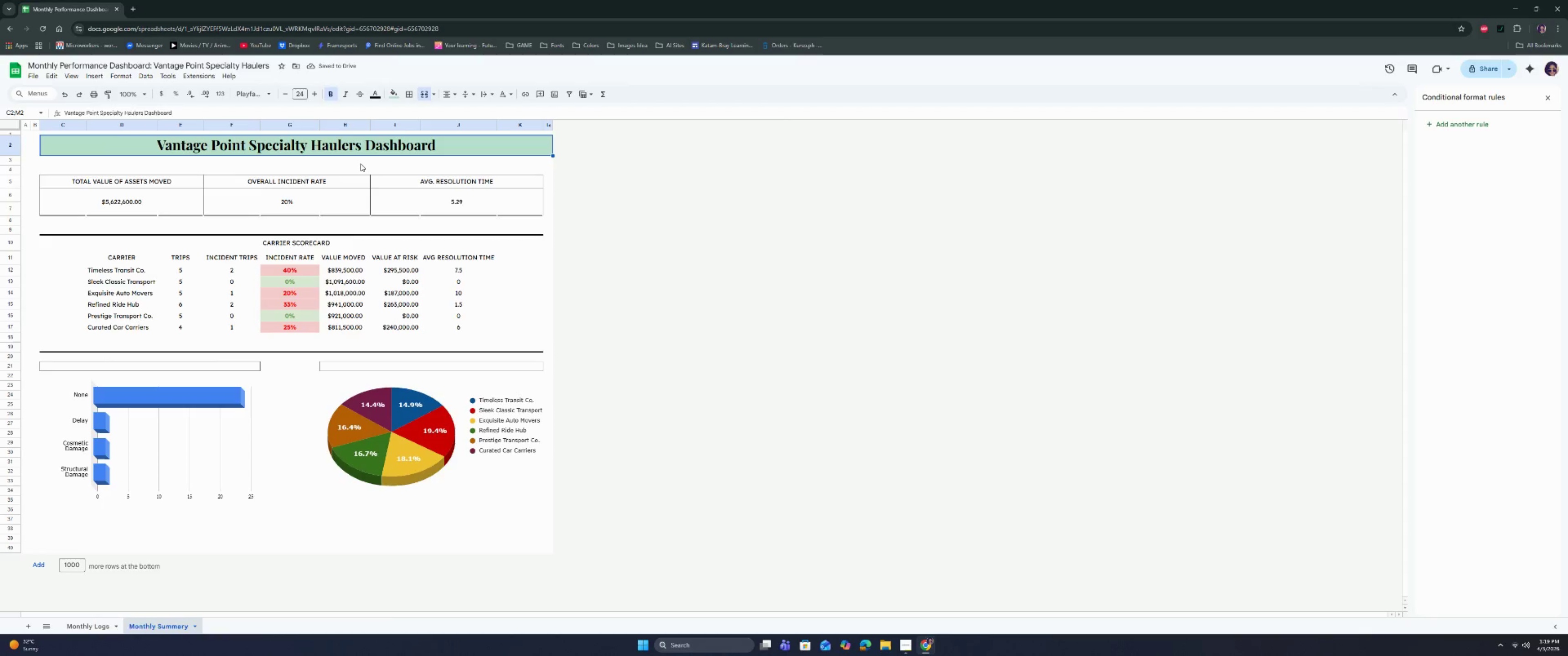 
left_click([395, 92])
 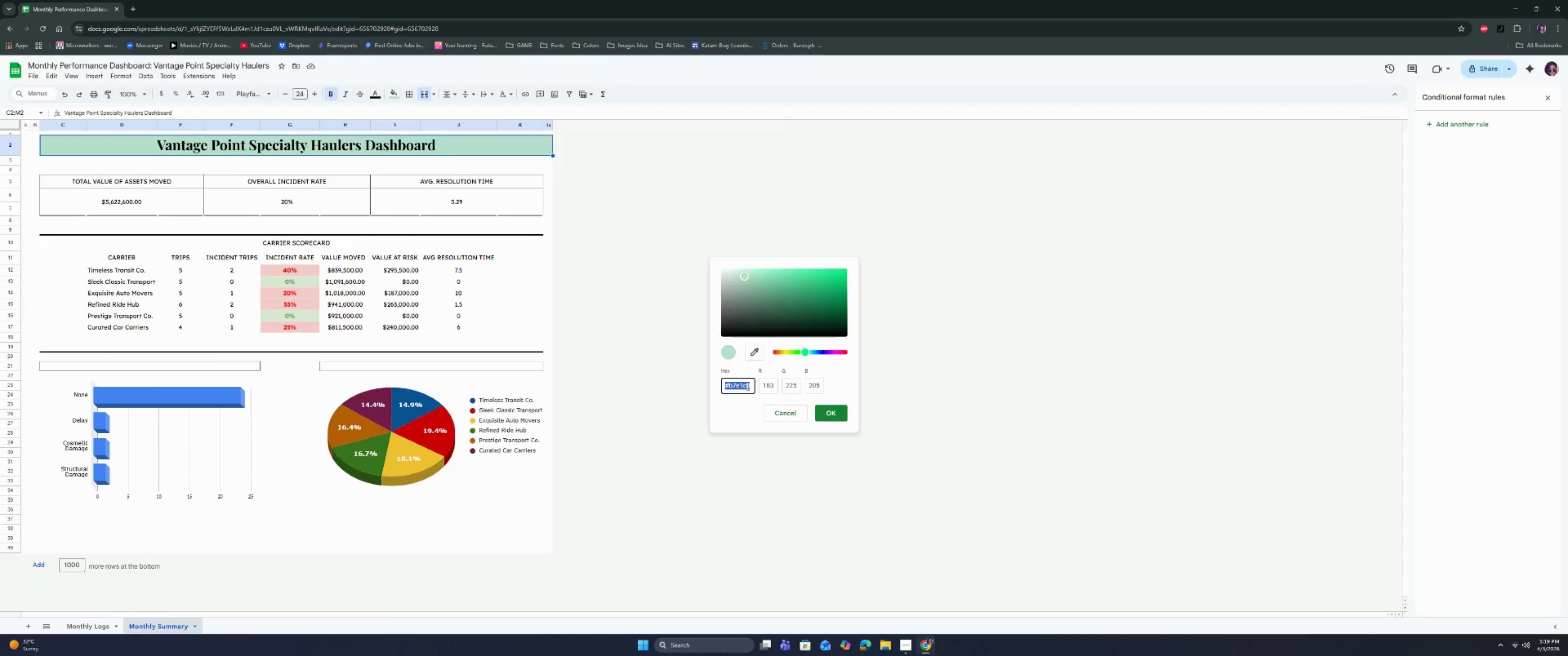 
type(355872)
 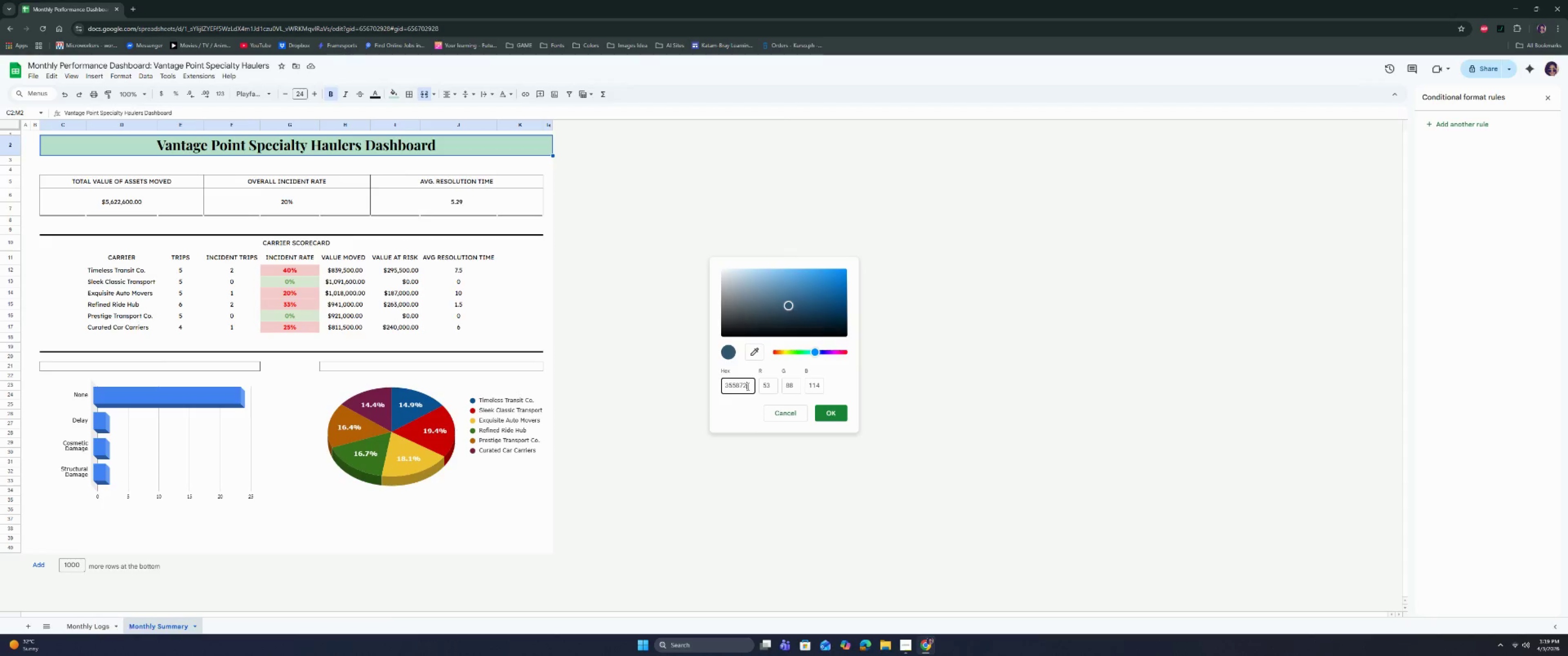 
key(Enter)
 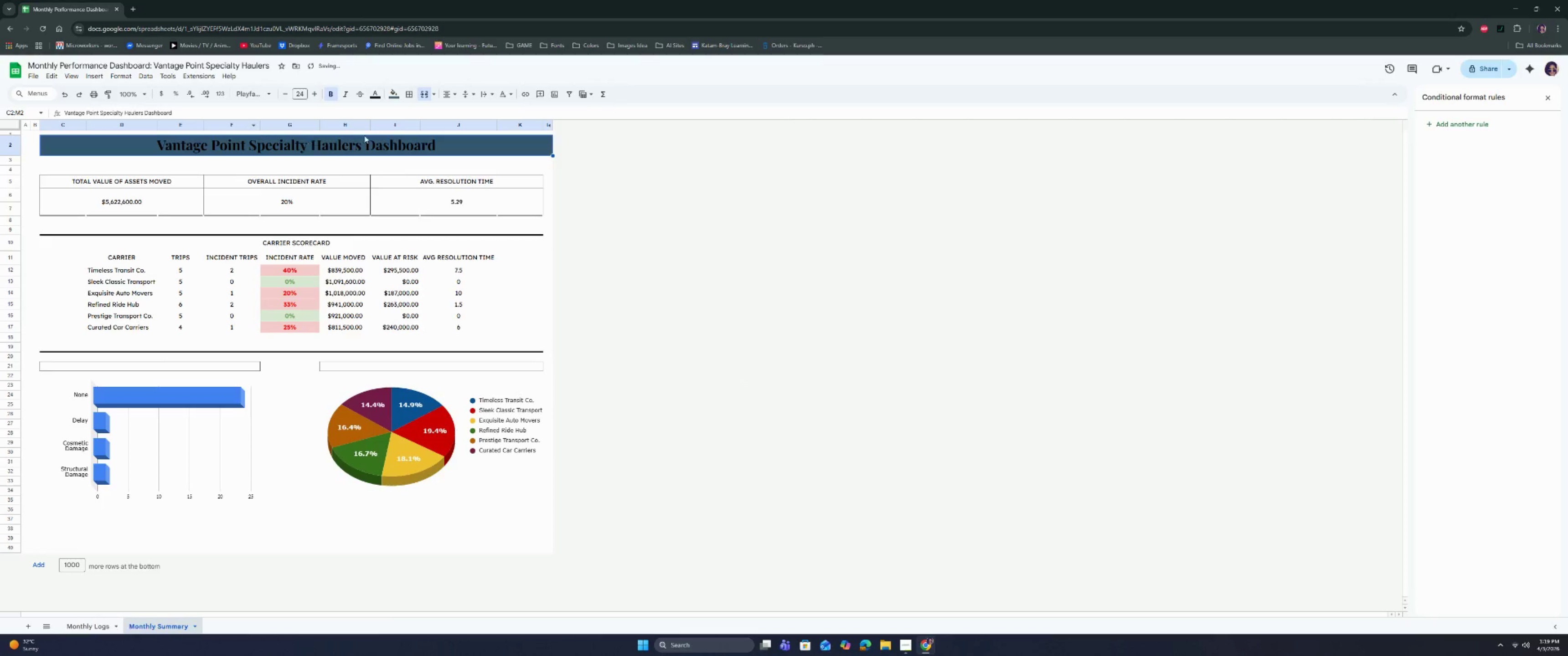 
left_click([374, 93])
 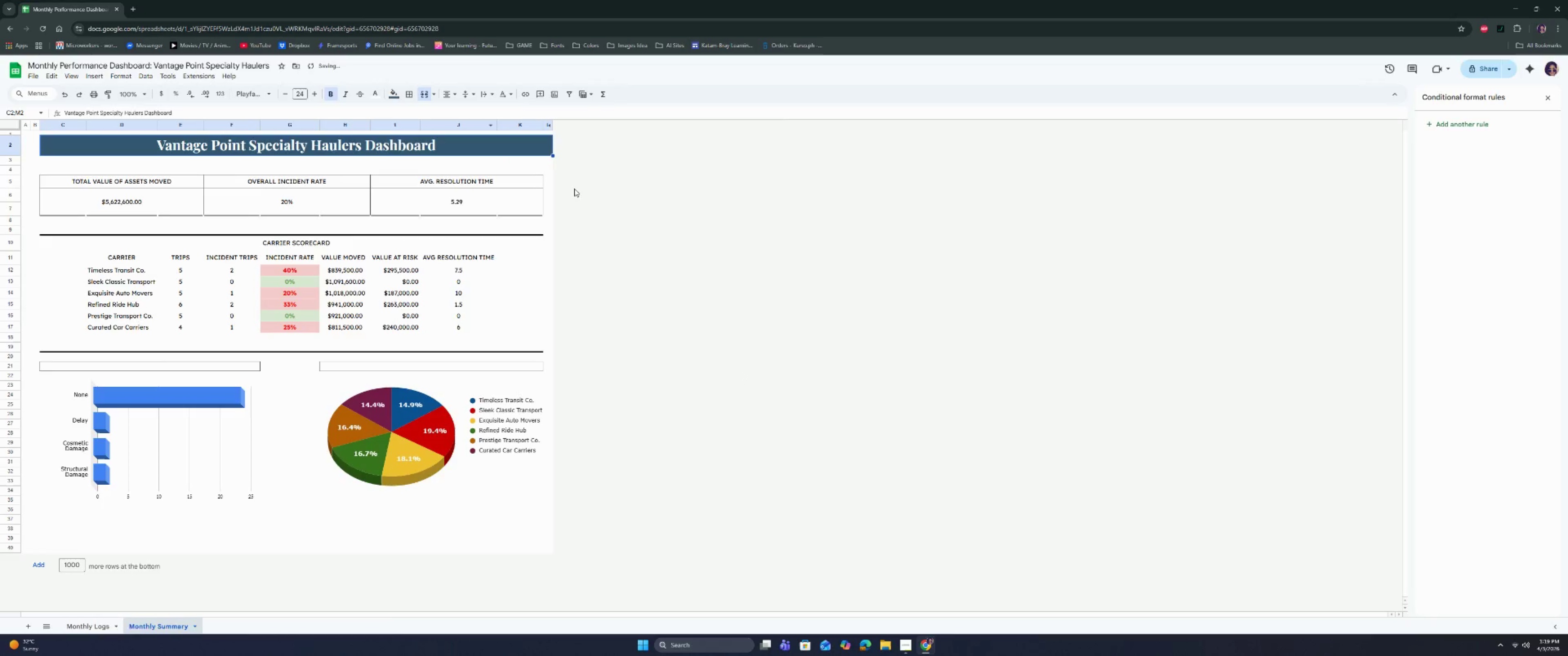 
left_click([636, 220])
 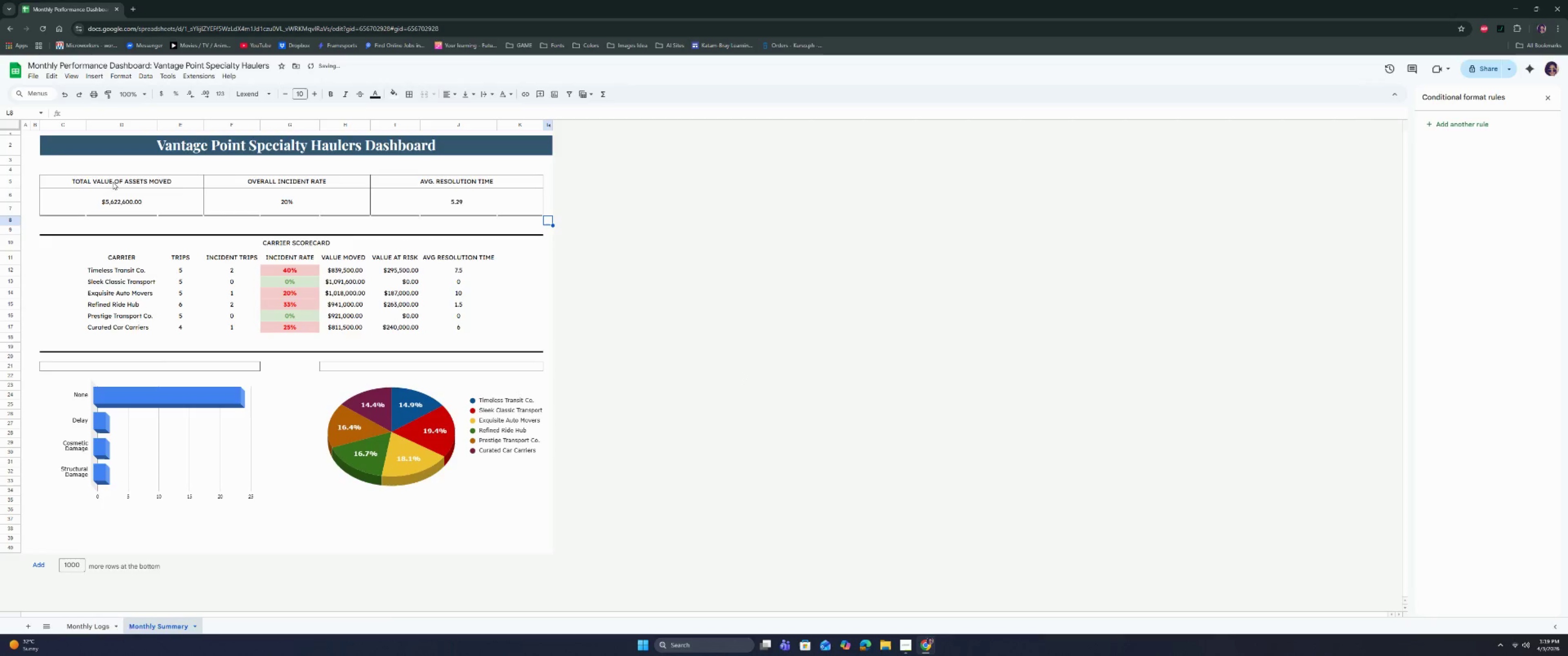 
left_click([103, 163])
 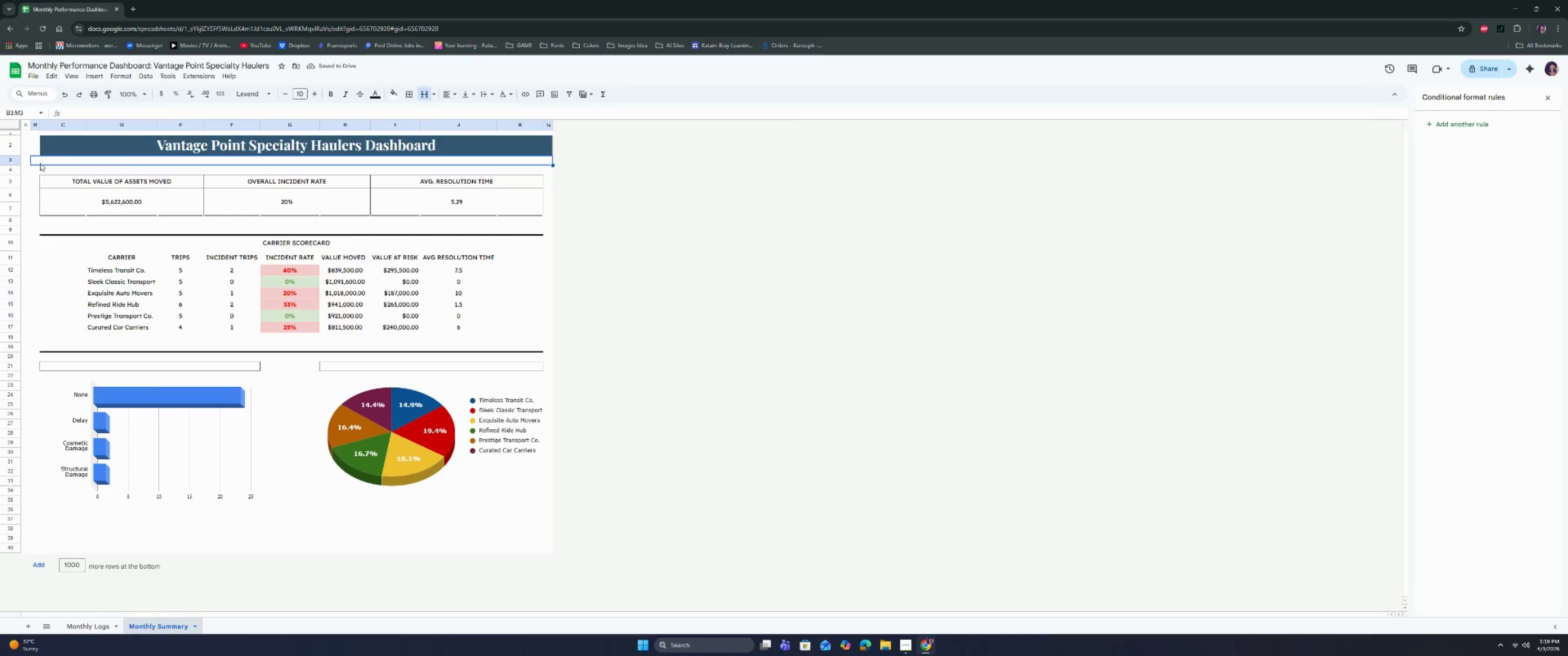 
left_click([36, 161])
 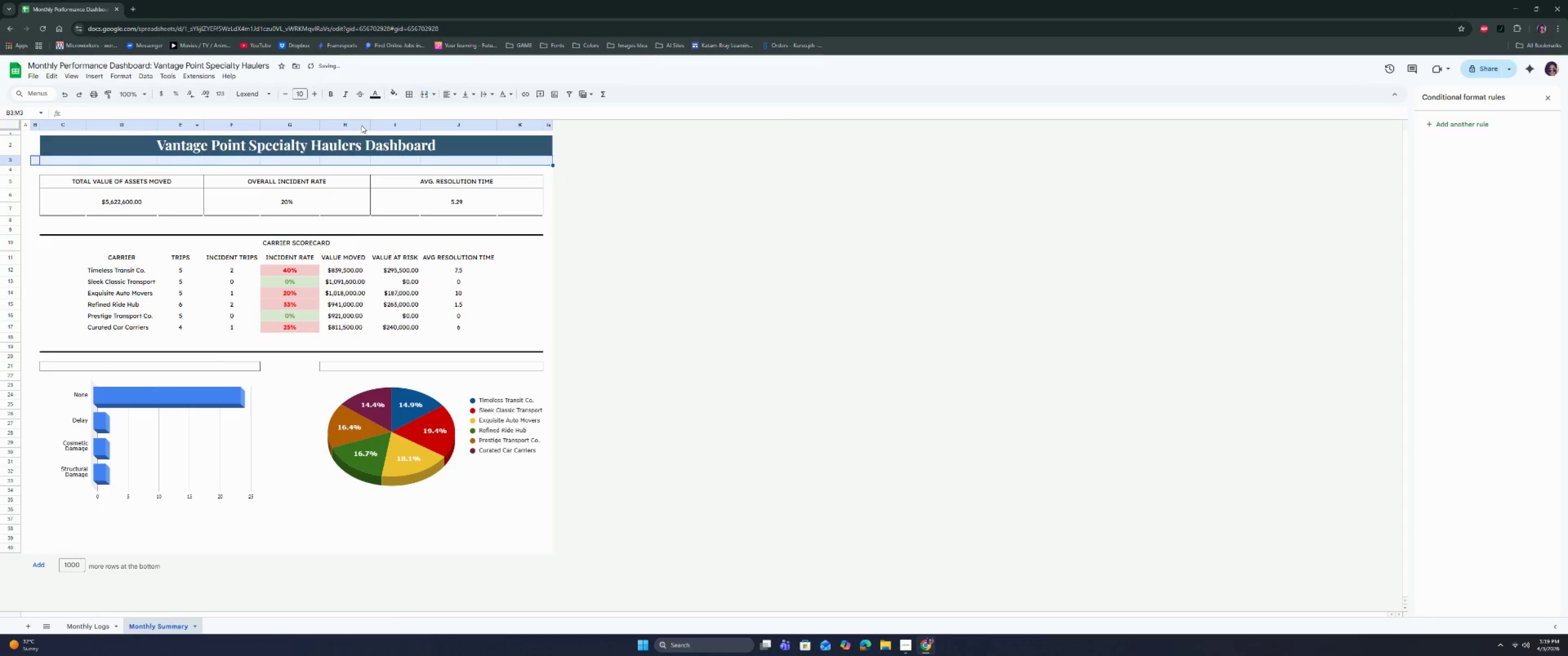 
left_click([73, 165])
 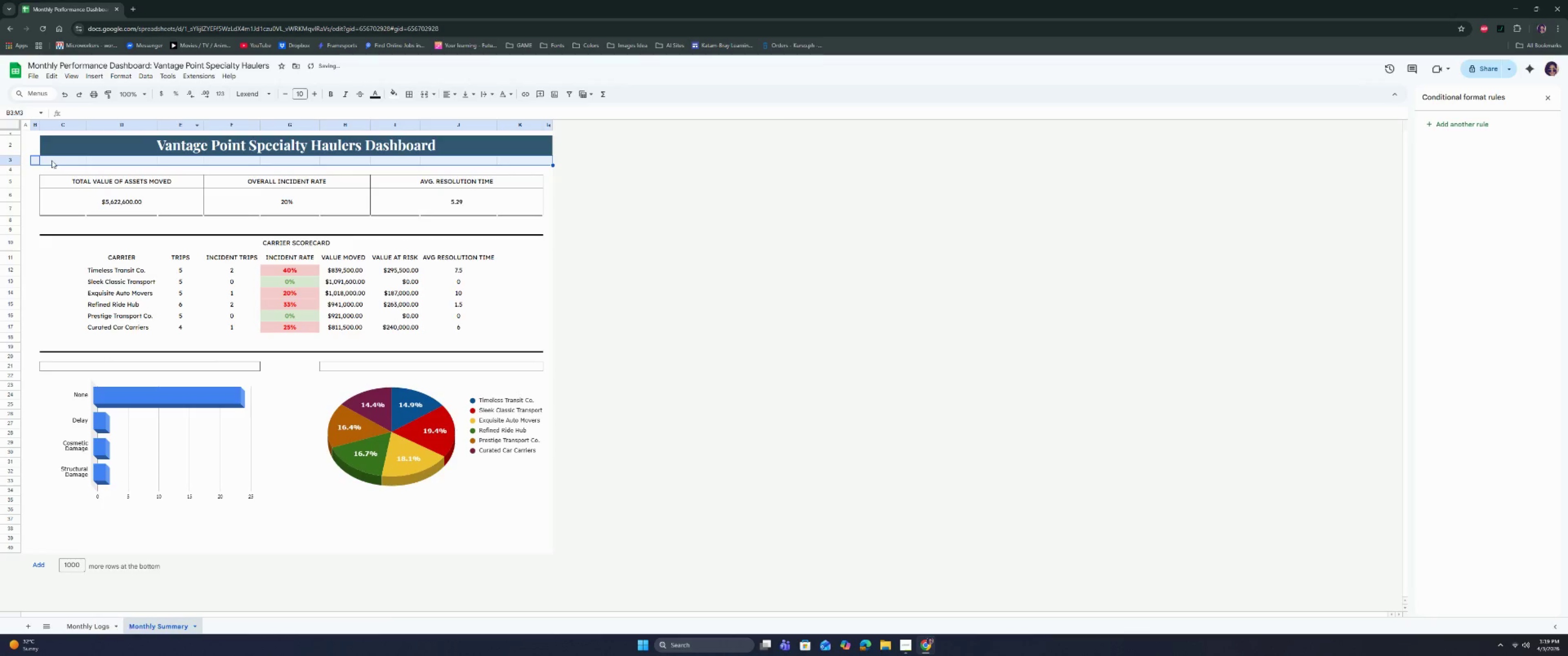 
left_click([52, 160])
 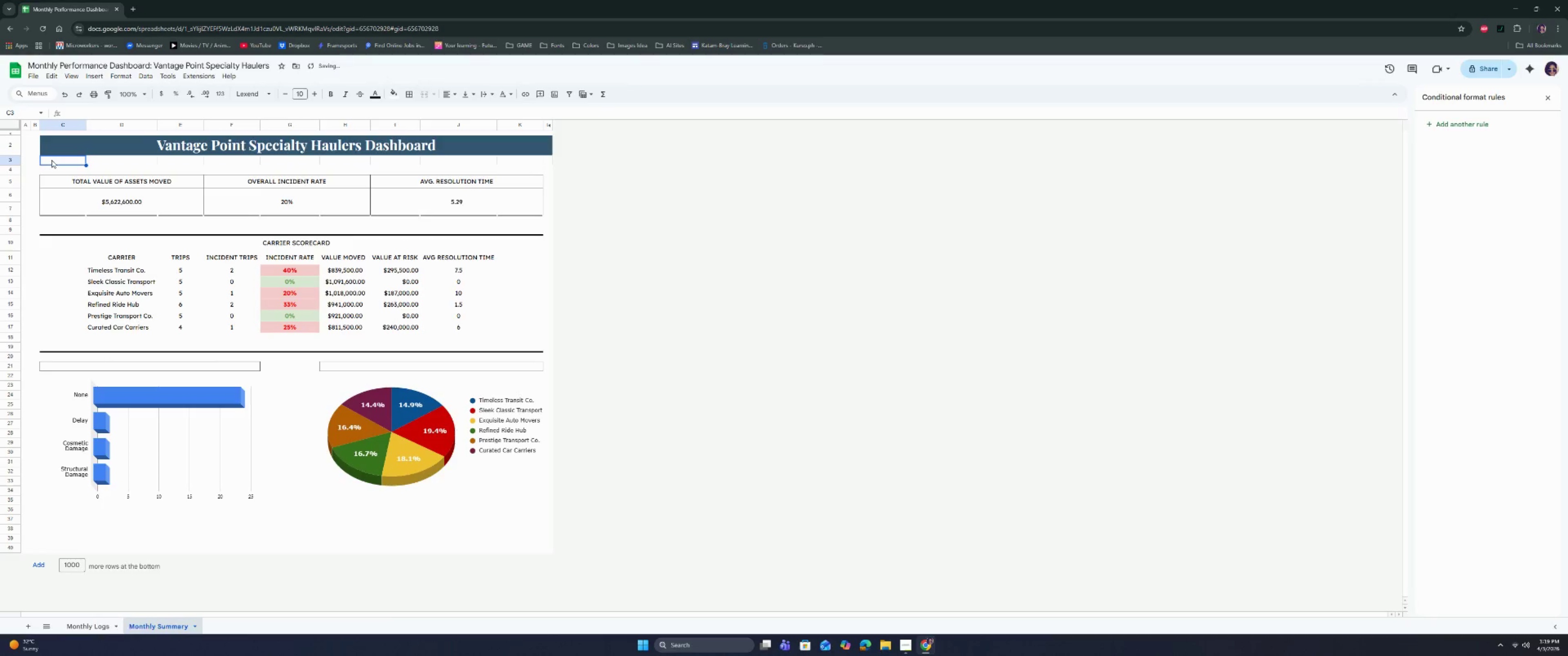 
left_click_drag(start_coordinate=[52, 160], to_coordinate=[537, 163])
 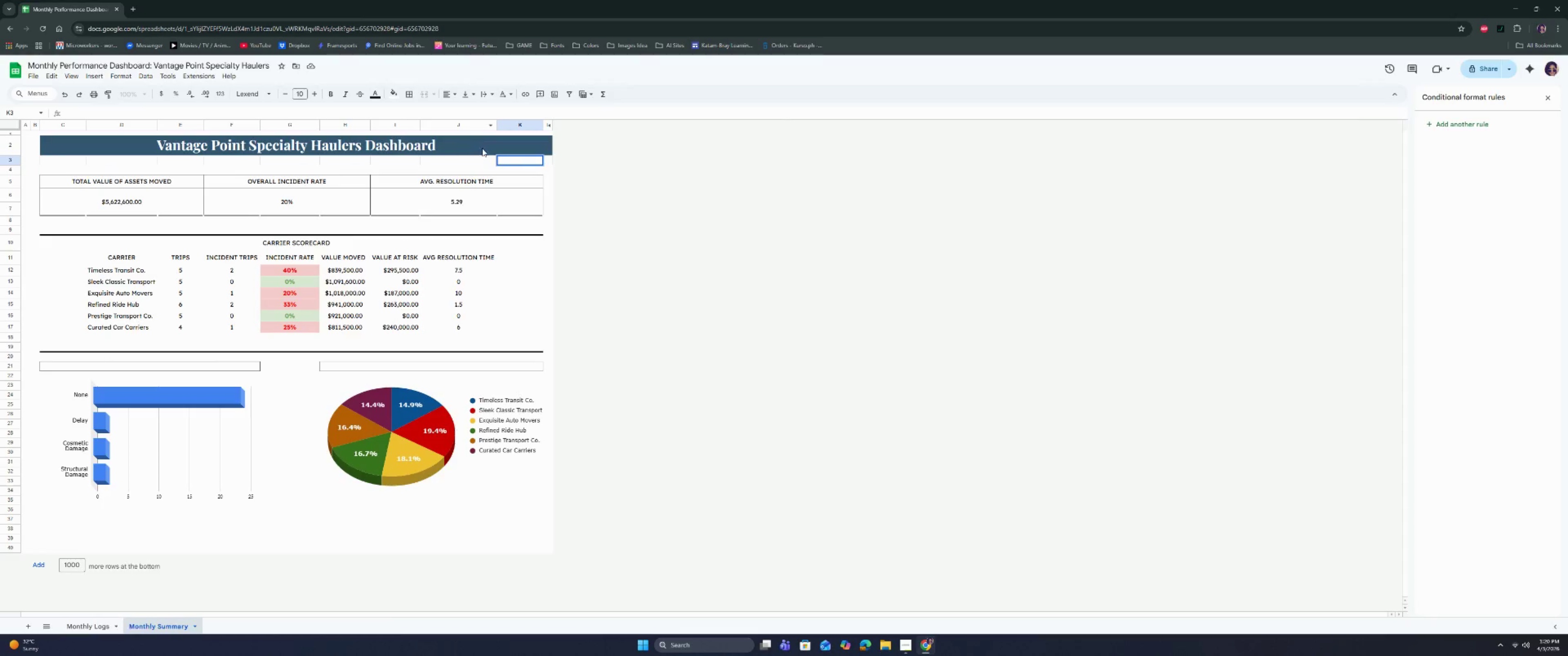 
left_click_drag(start_coordinate=[517, 160], to_coordinate=[485, 160])
 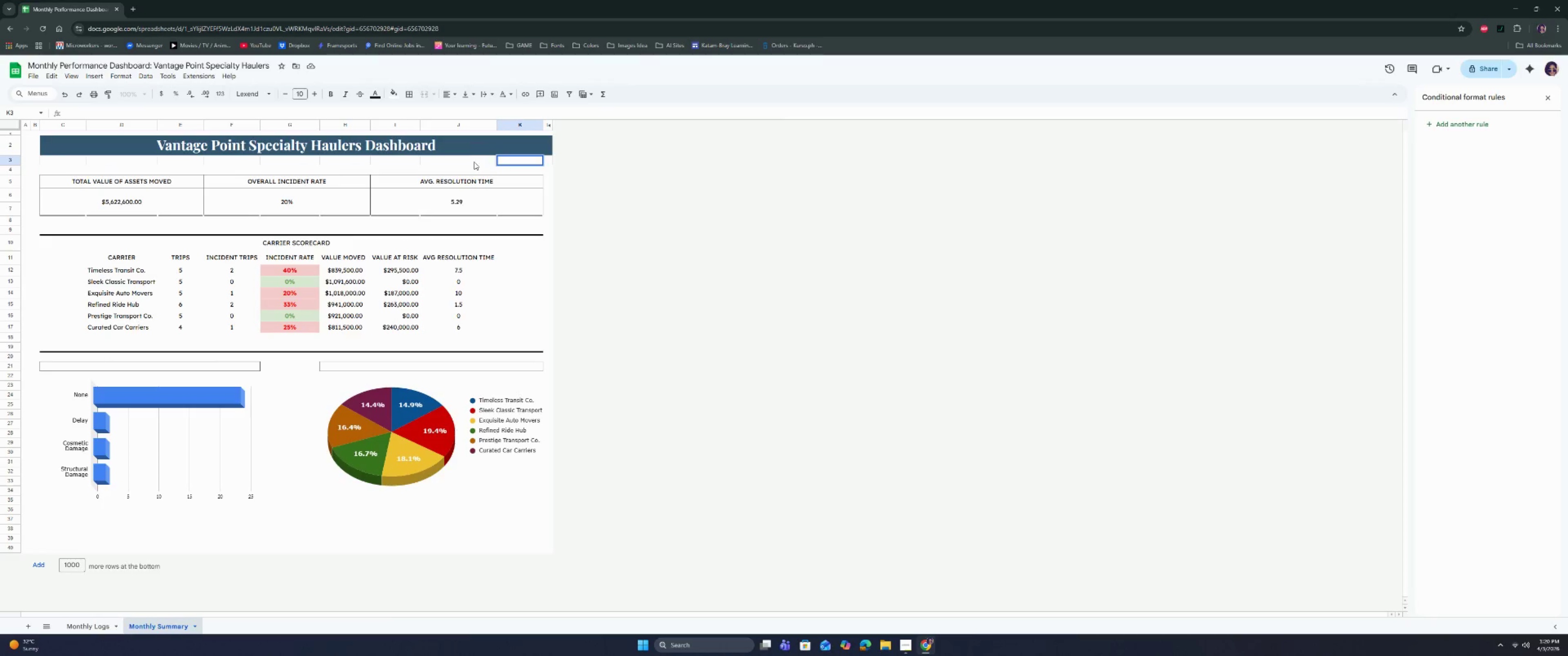 
double_click([474, 162])
 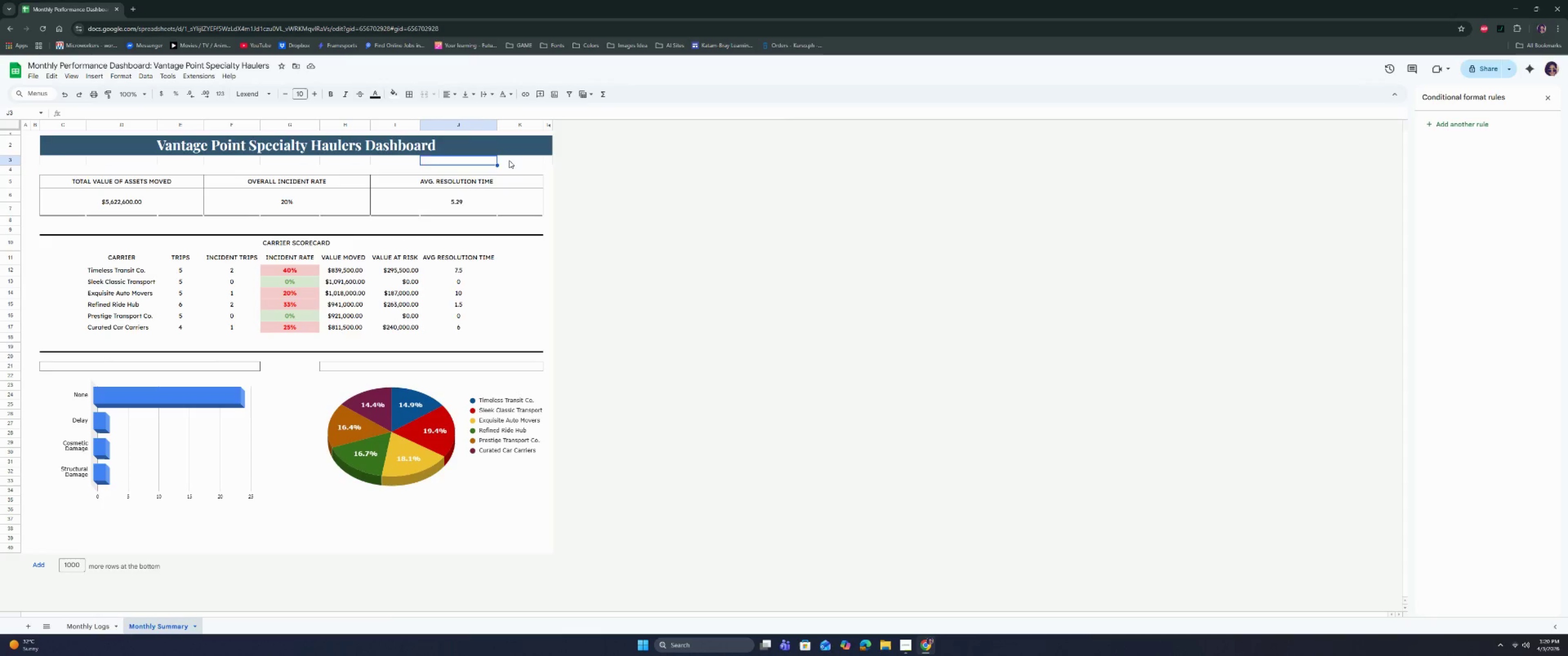 
left_click_drag(start_coordinate=[512, 160], to_coordinate=[66, 161])
 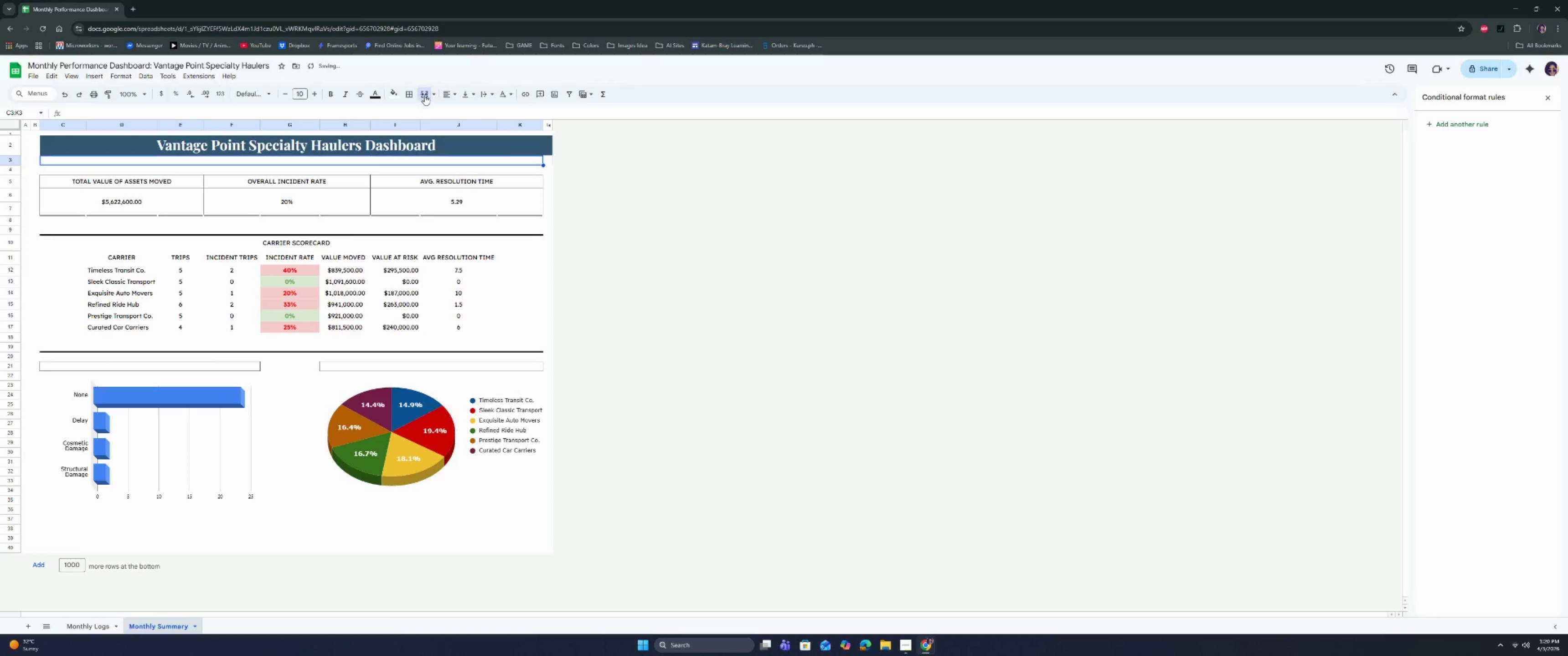 
left_click([429, 174])
 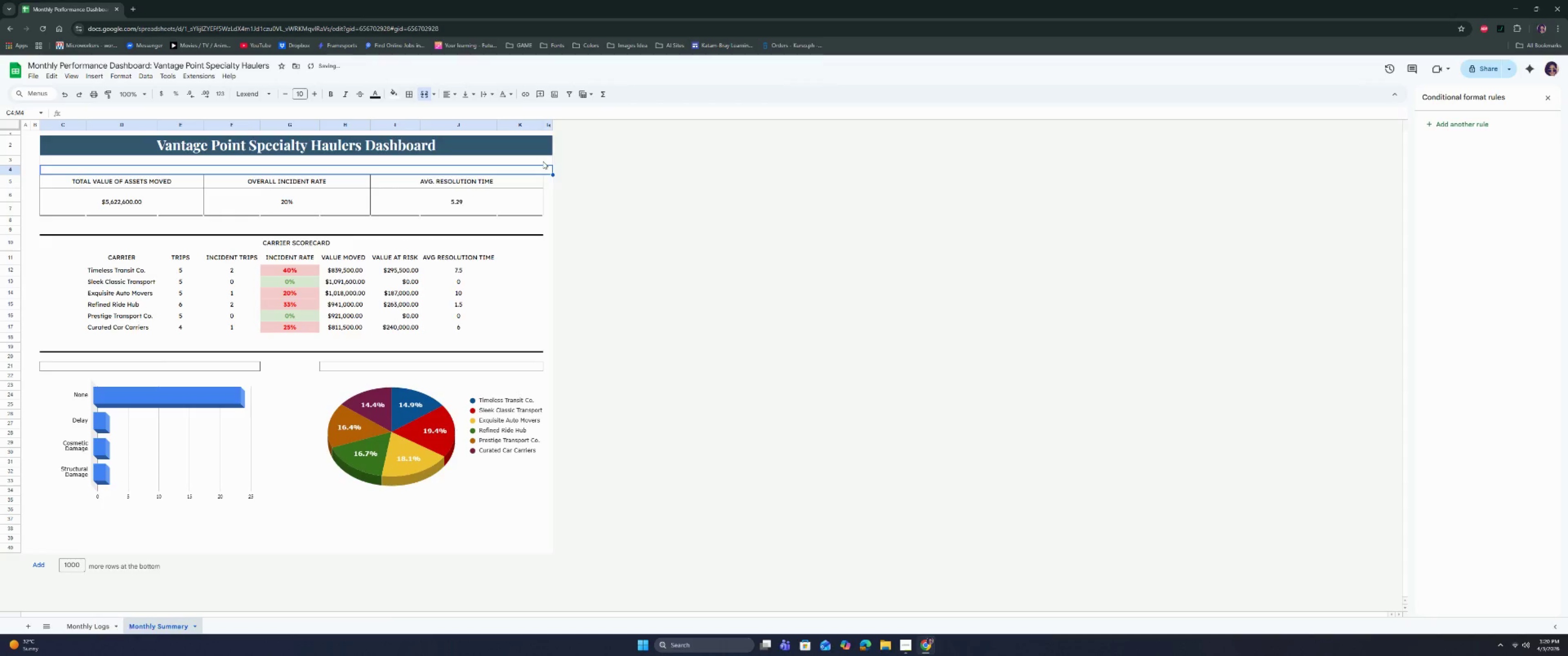 
left_click([543, 160])
 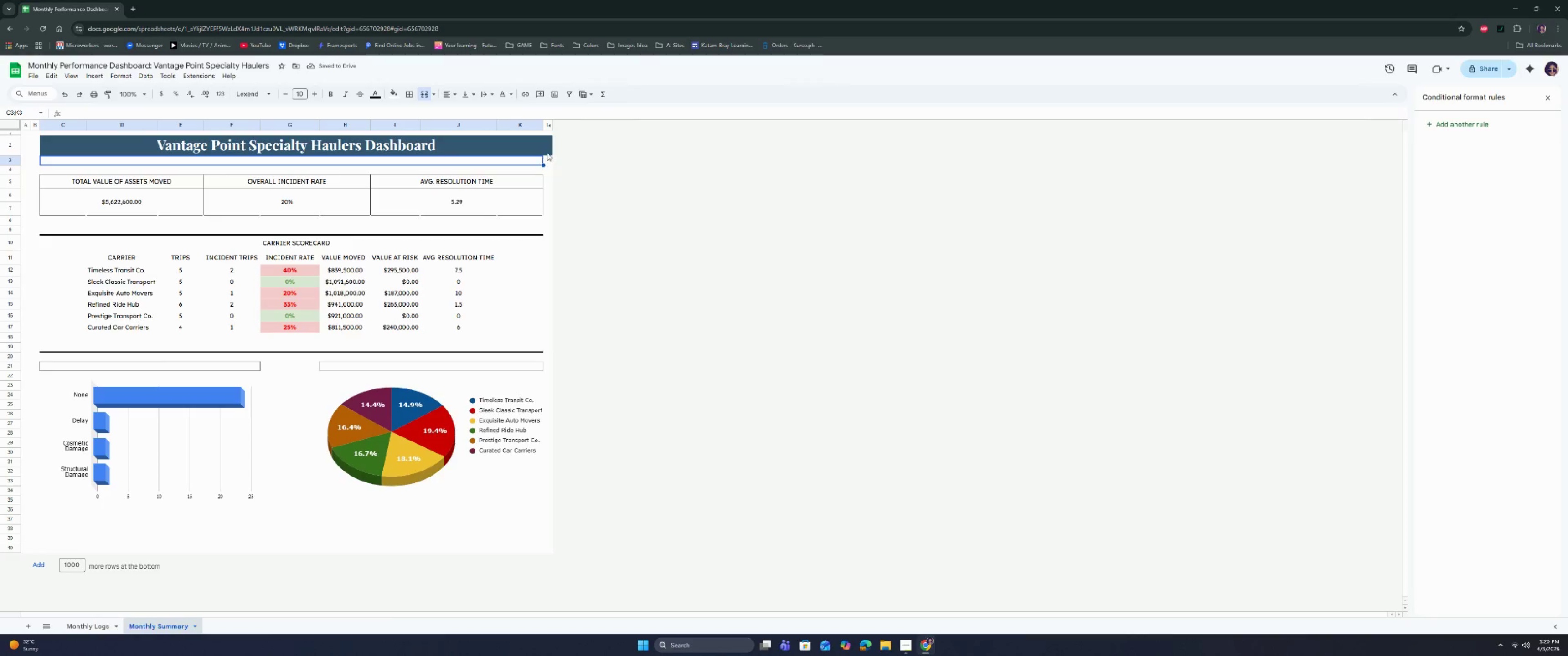 
left_click([547, 149])
 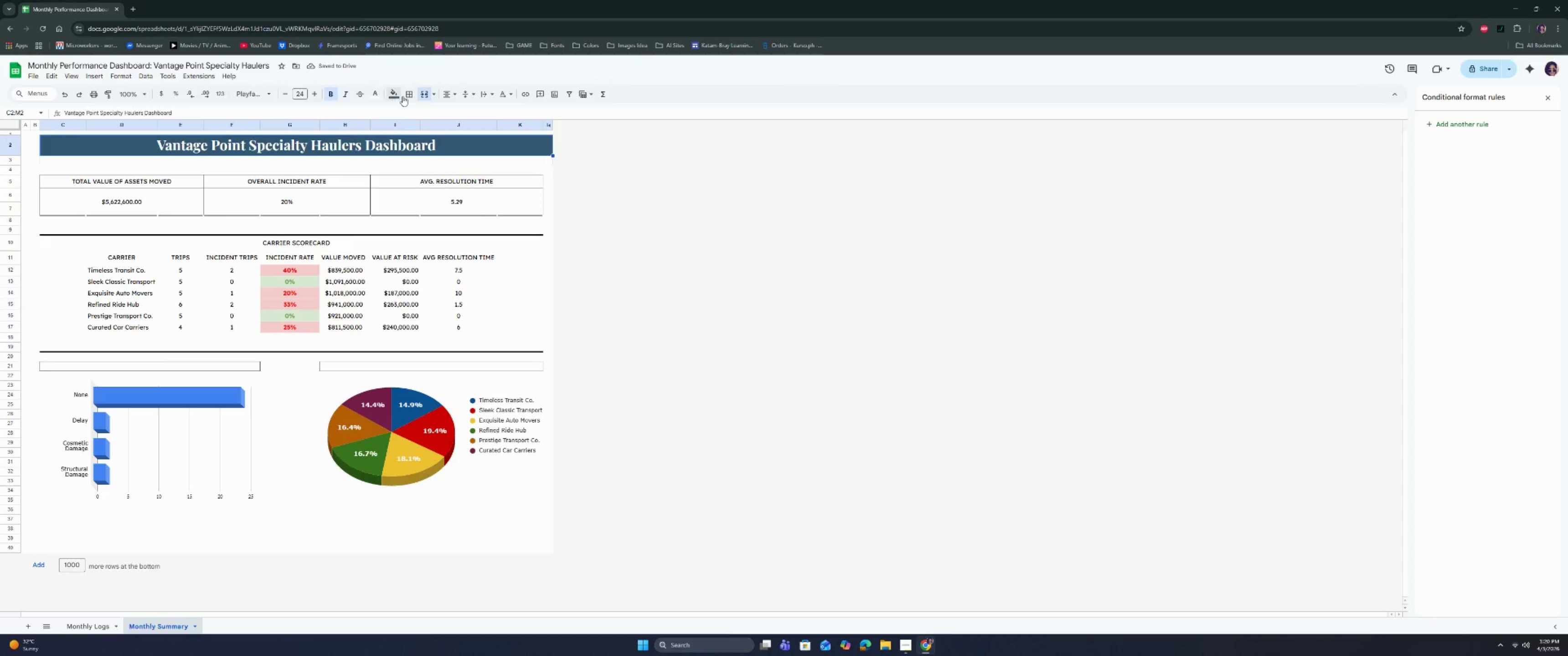 
left_click([423, 93])
 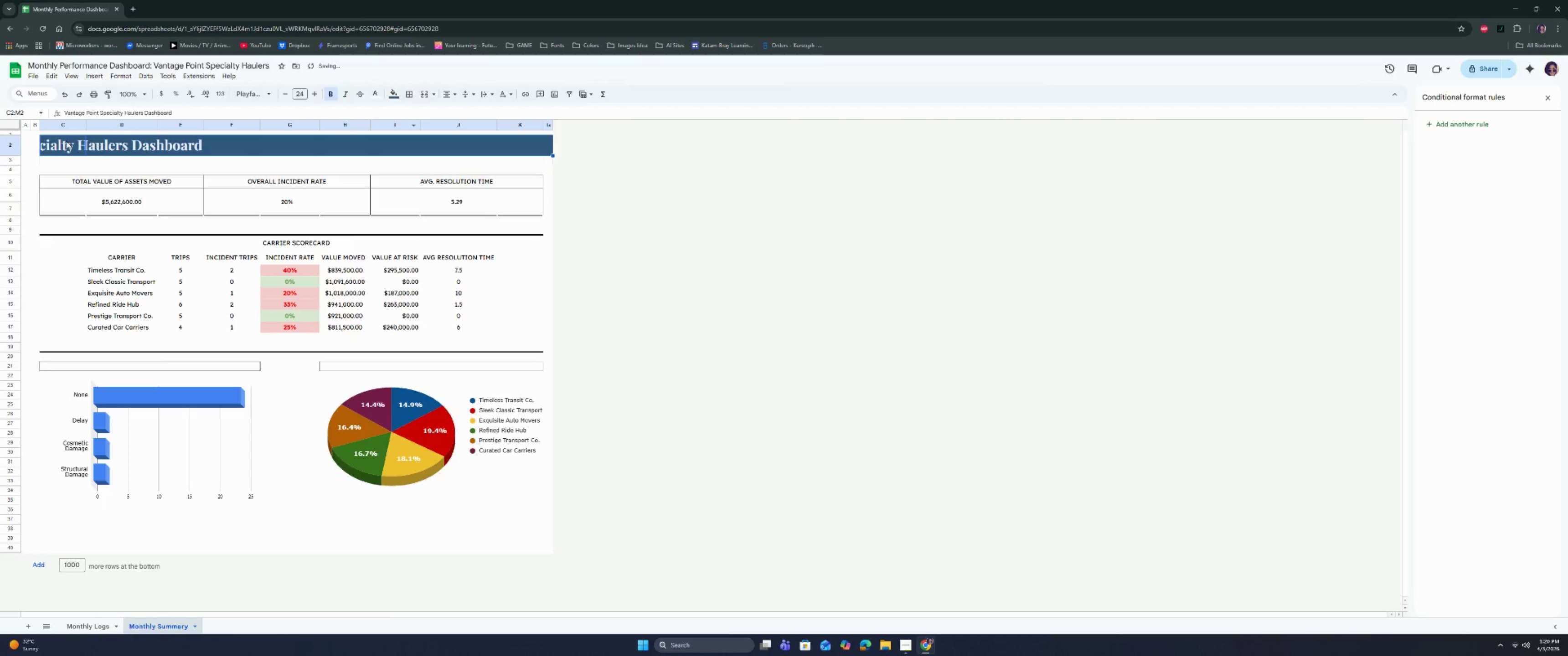 
left_click_drag(start_coordinate=[49, 141], to_coordinate=[514, 144])
 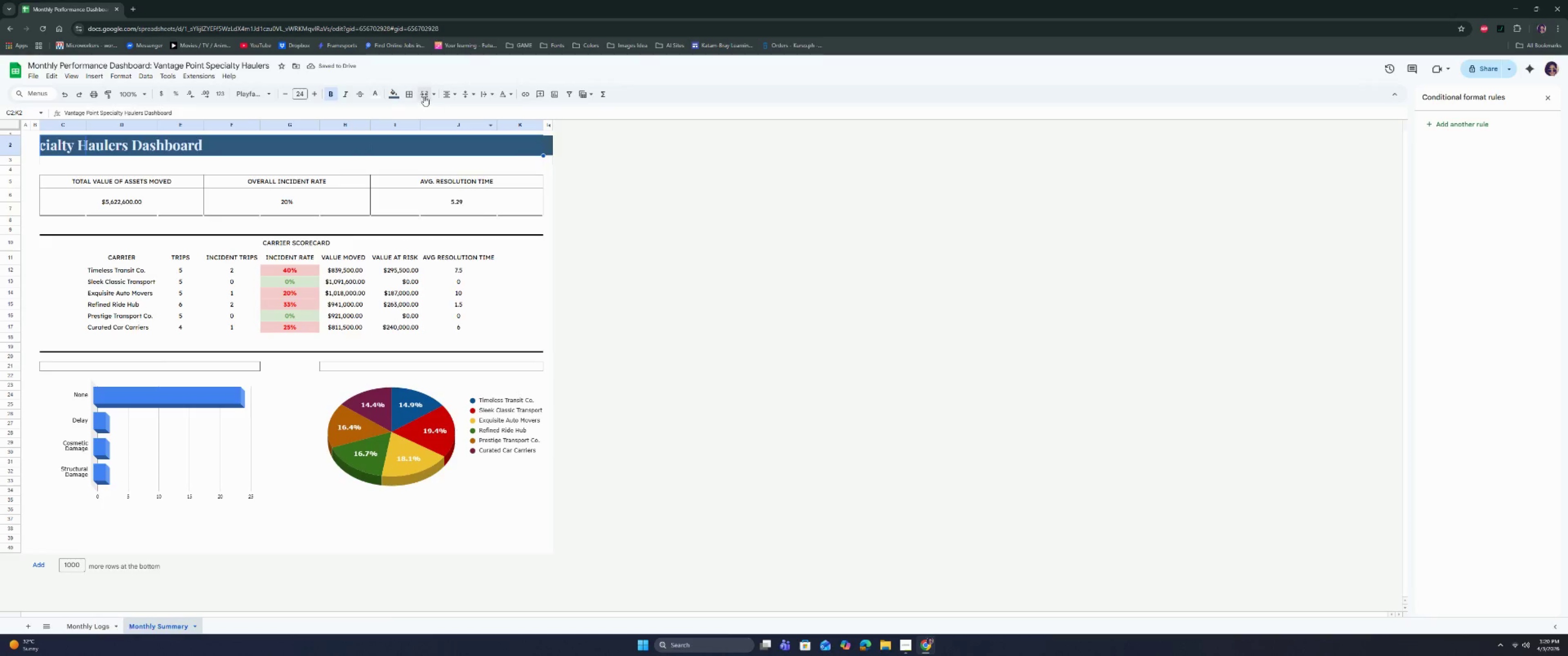 
left_click([424, 95])
 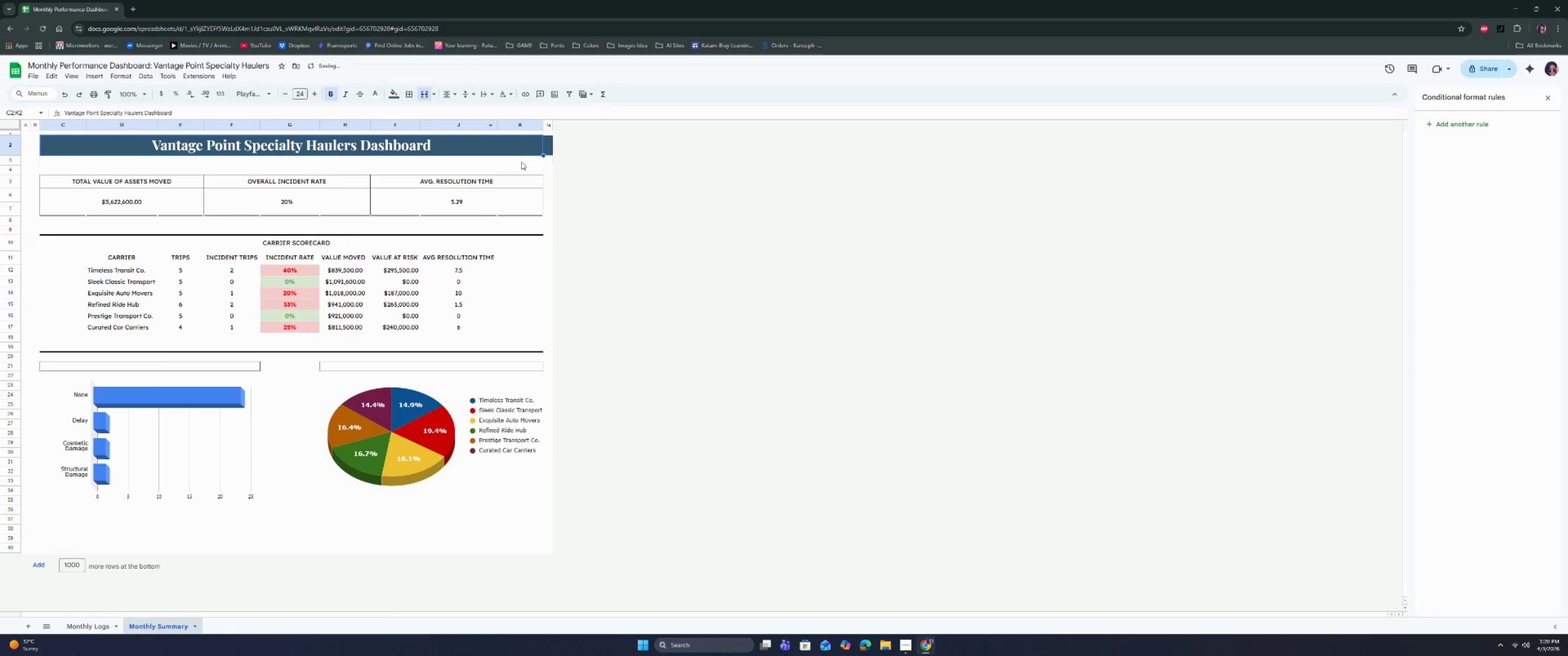 
left_click([505, 164])
 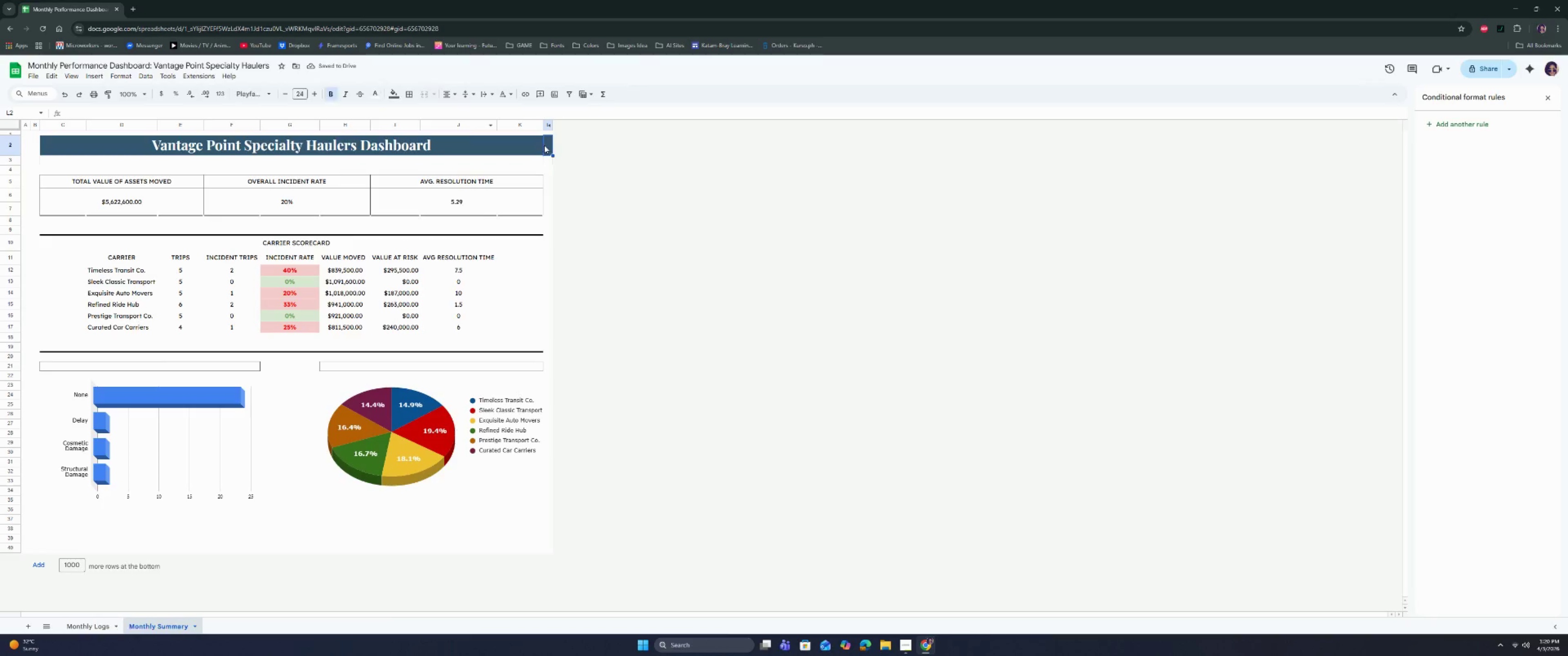 
left_click([395, 95])
 